 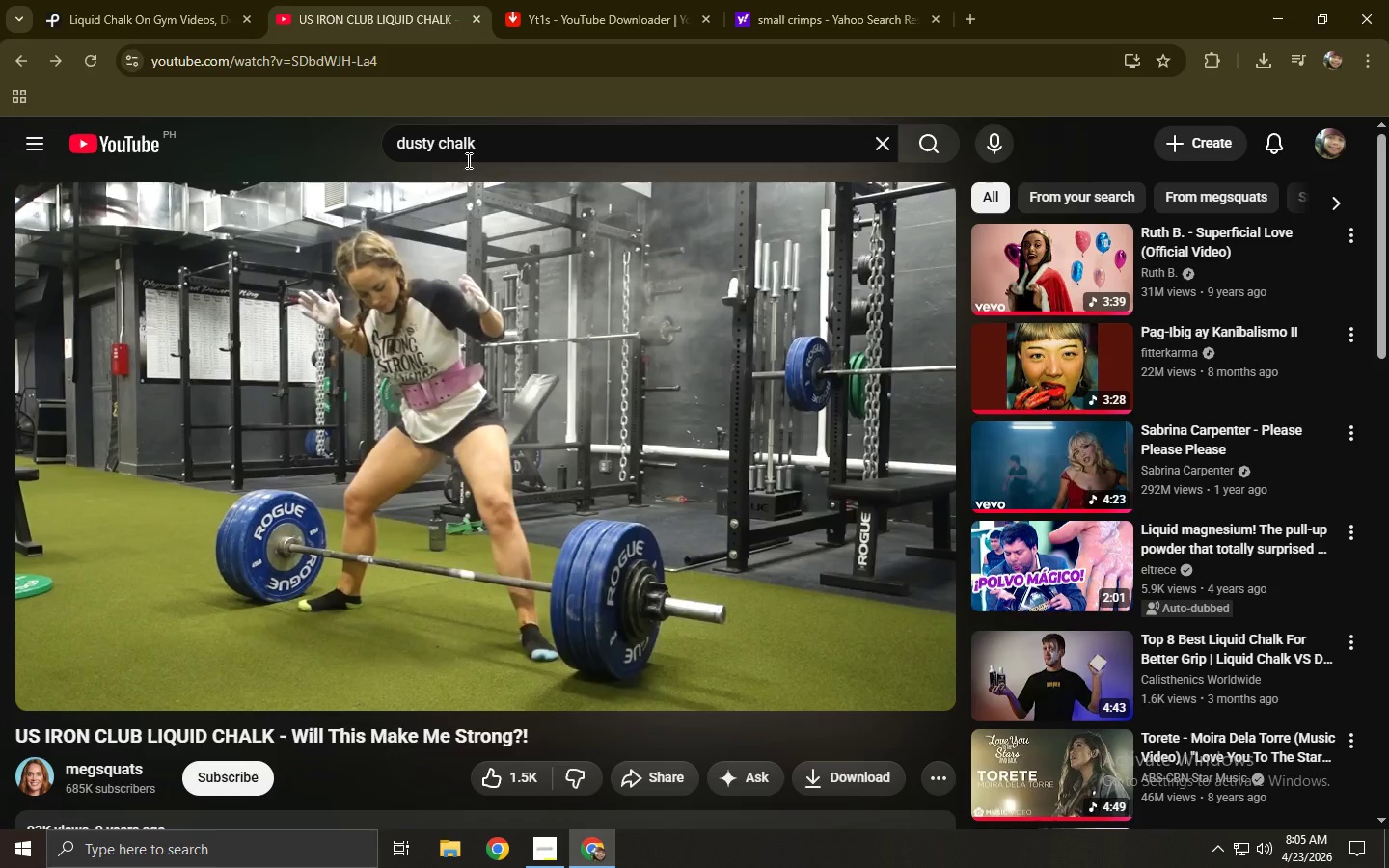 
double_click([501, 145])
 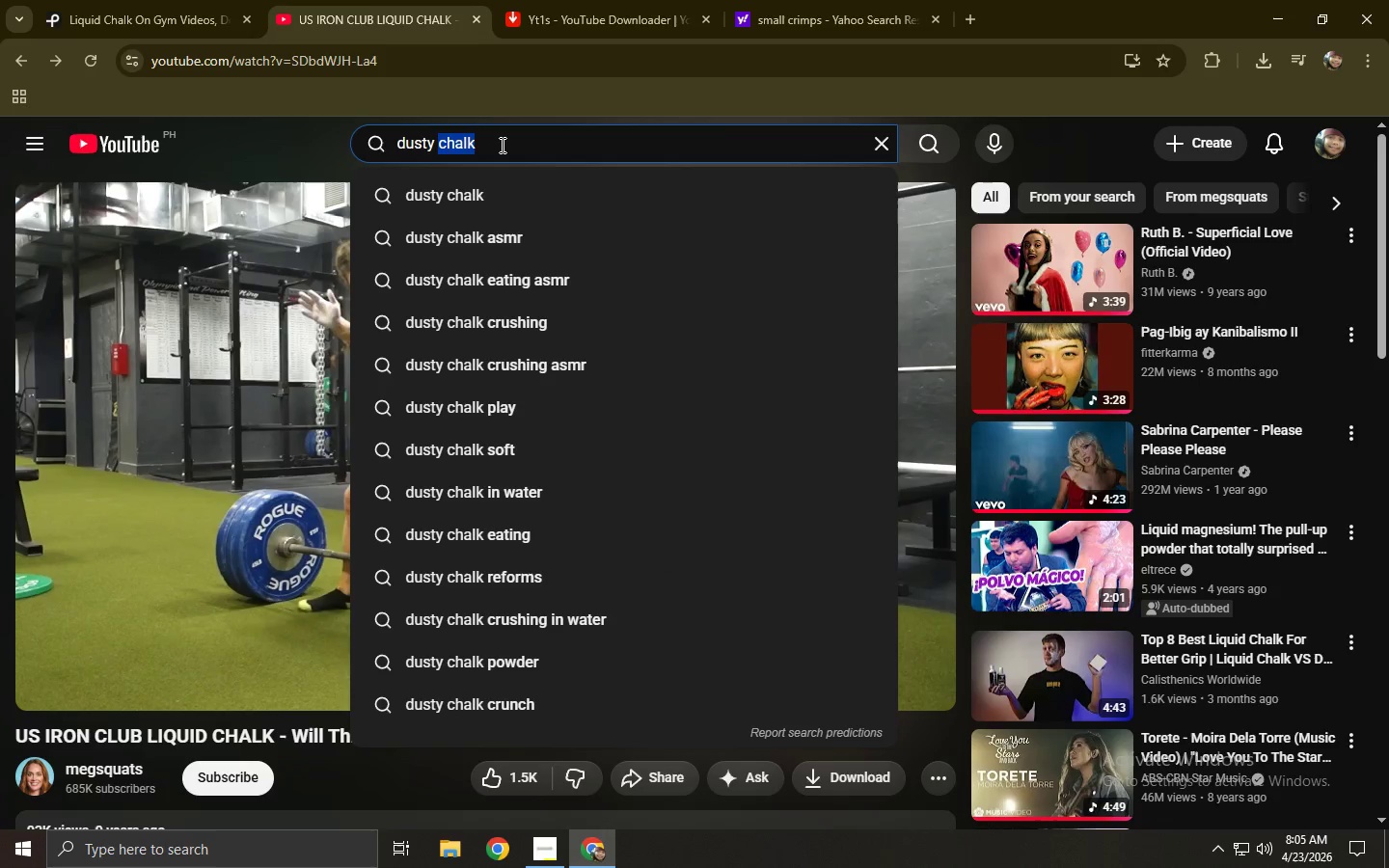 
triple_click([501, 145])
 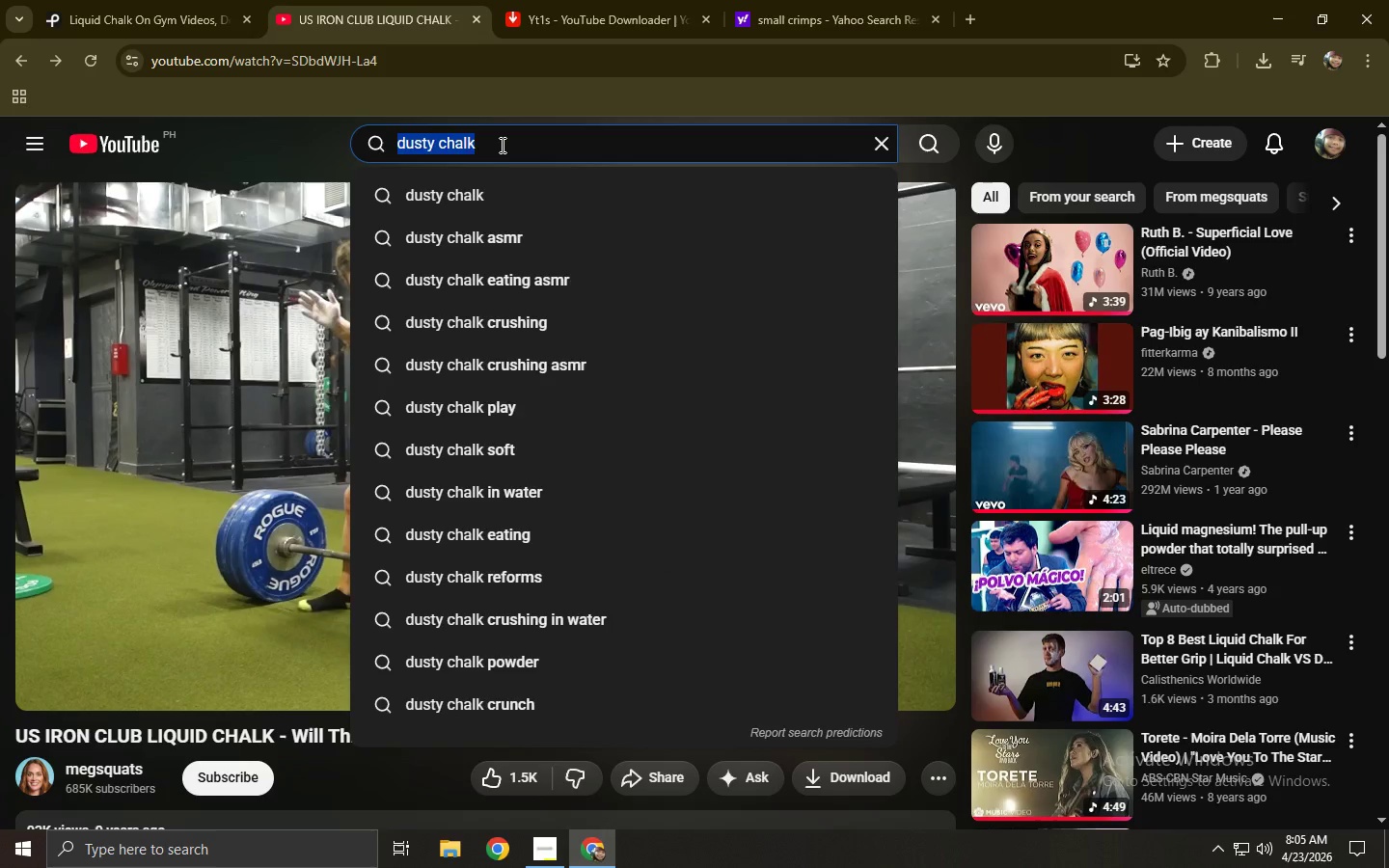 
type(liquid chalk on gym)
 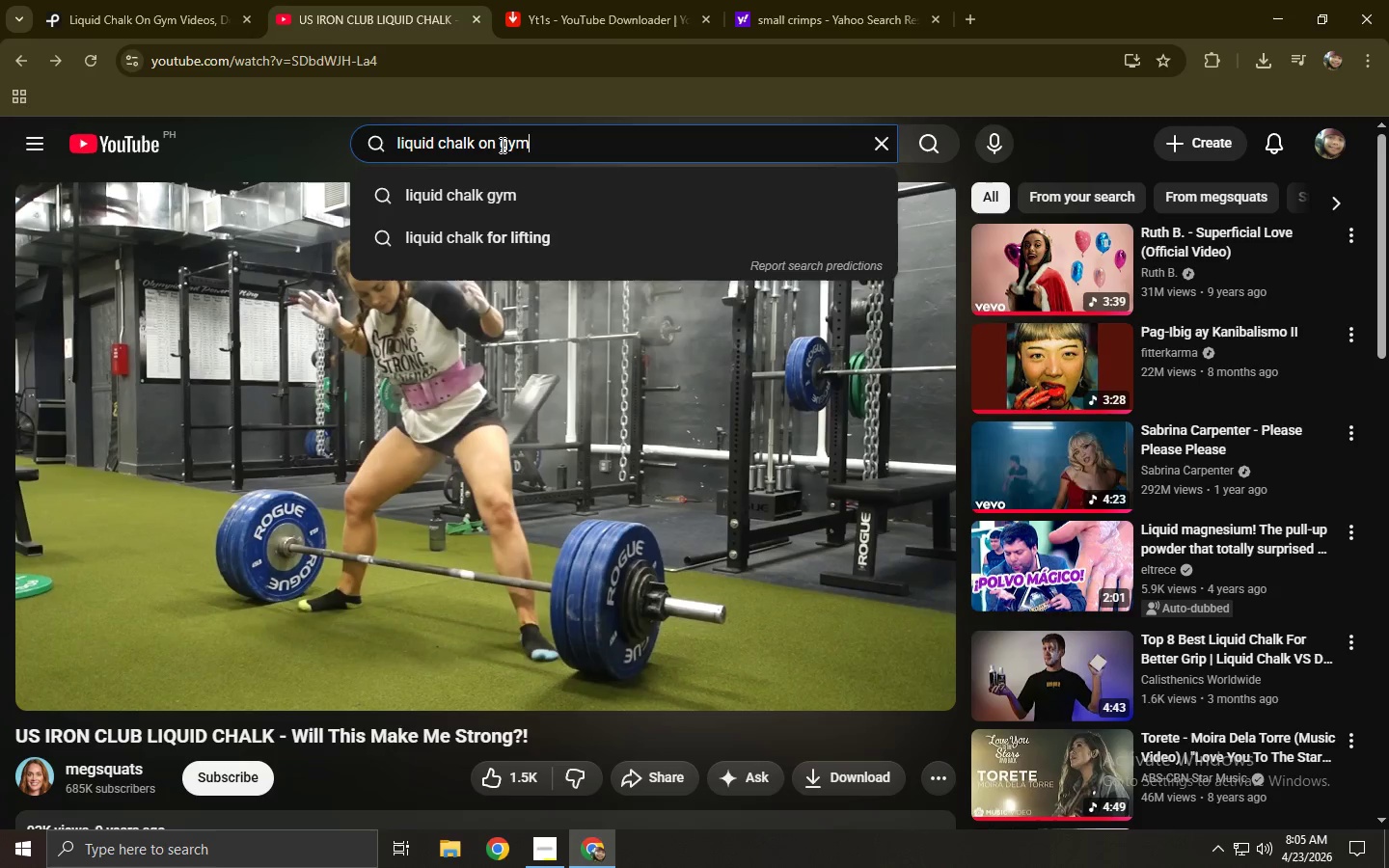 
key(Enter)
 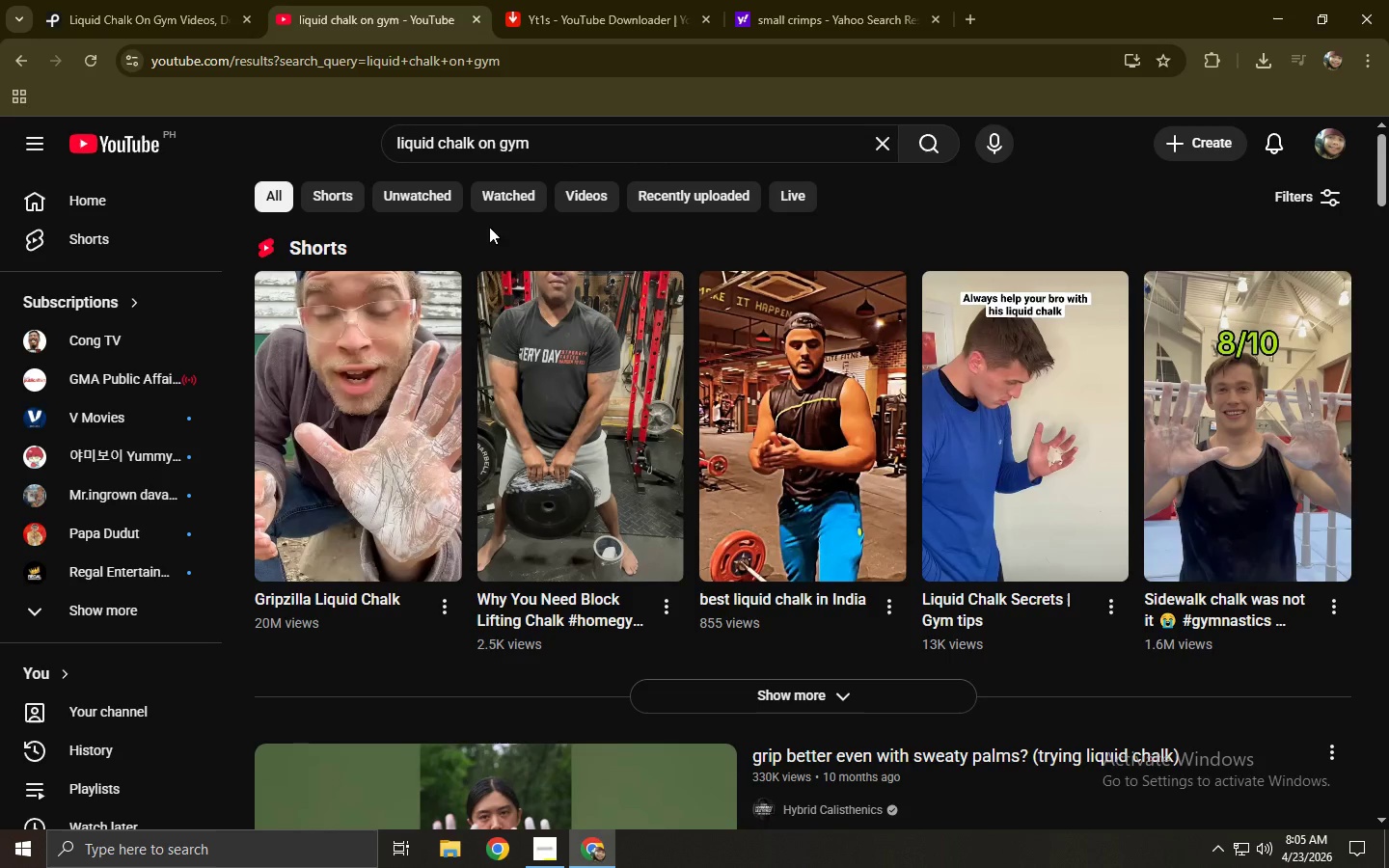 
left_click_drag(start_coordinate=[548, 147], to_coordinate=[386, 144])
 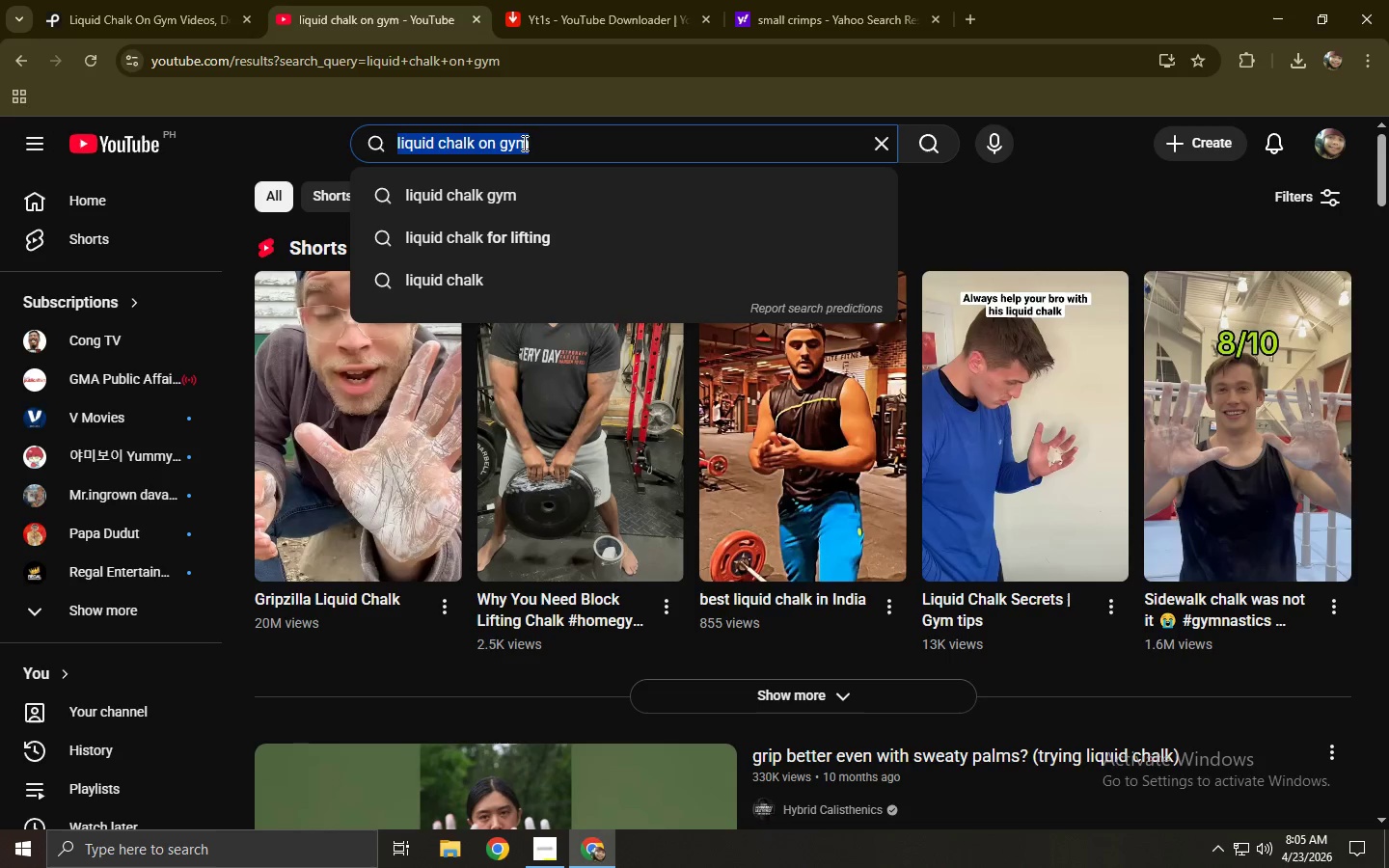 
left_click([530, 143])
 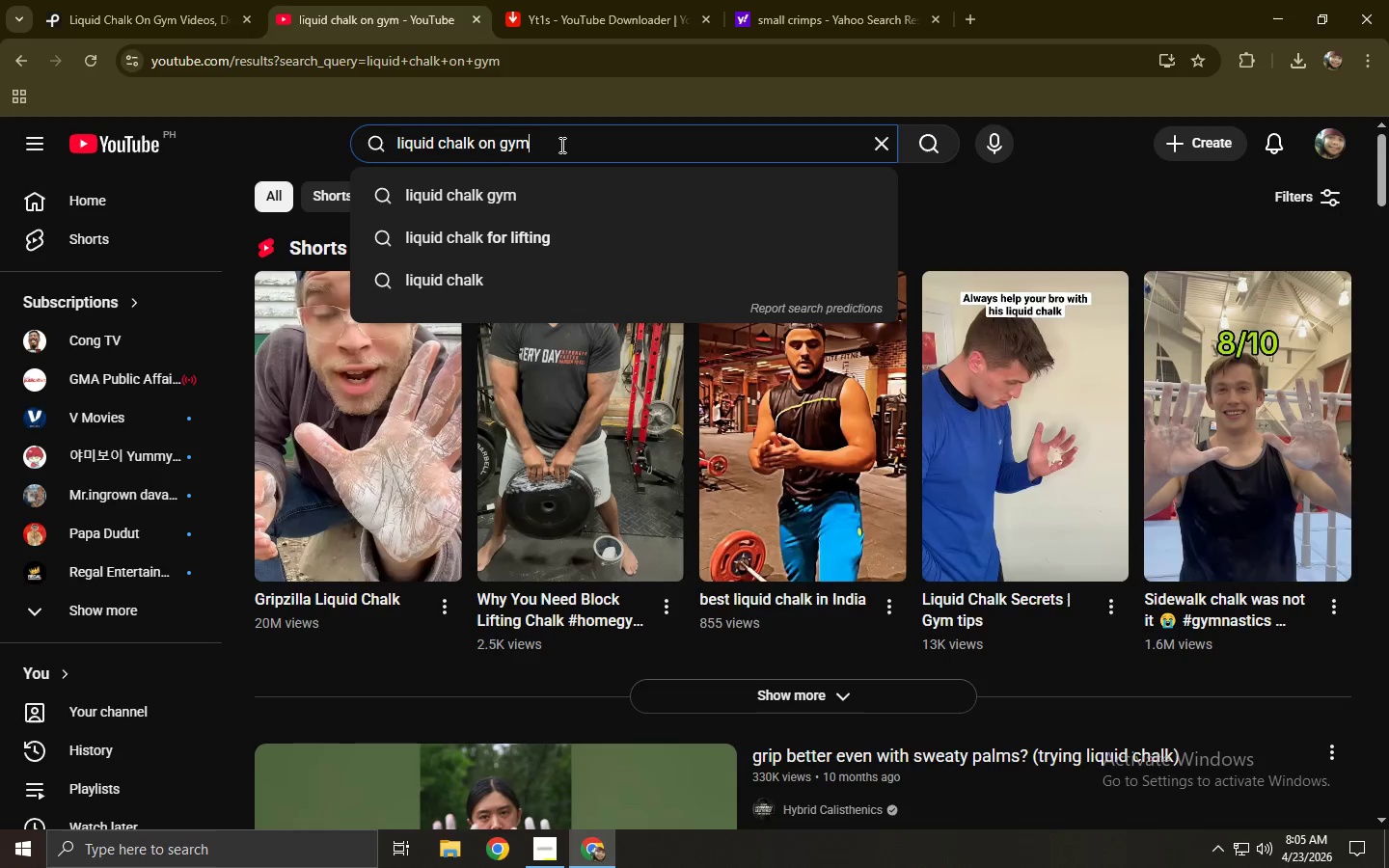 
left_click_drag(start_coordinate=[560, 145], to_coordinate=[481, 152])
 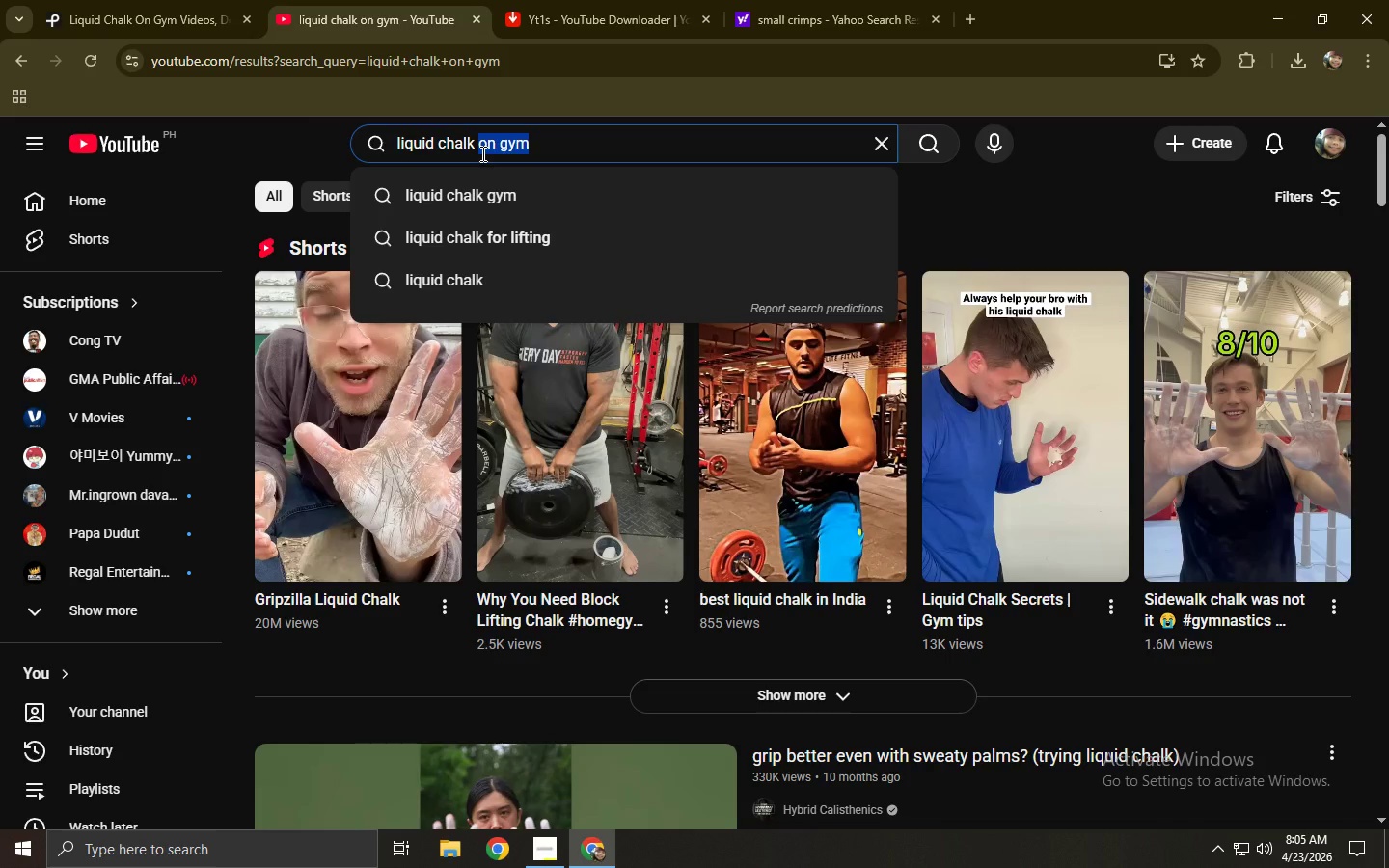 
type(prodyuc)
key(Backspace)
key(Backspace)
type(ct reave)
key(Backspace)
key(Backspace)
key(Backspace)
type(veal)
 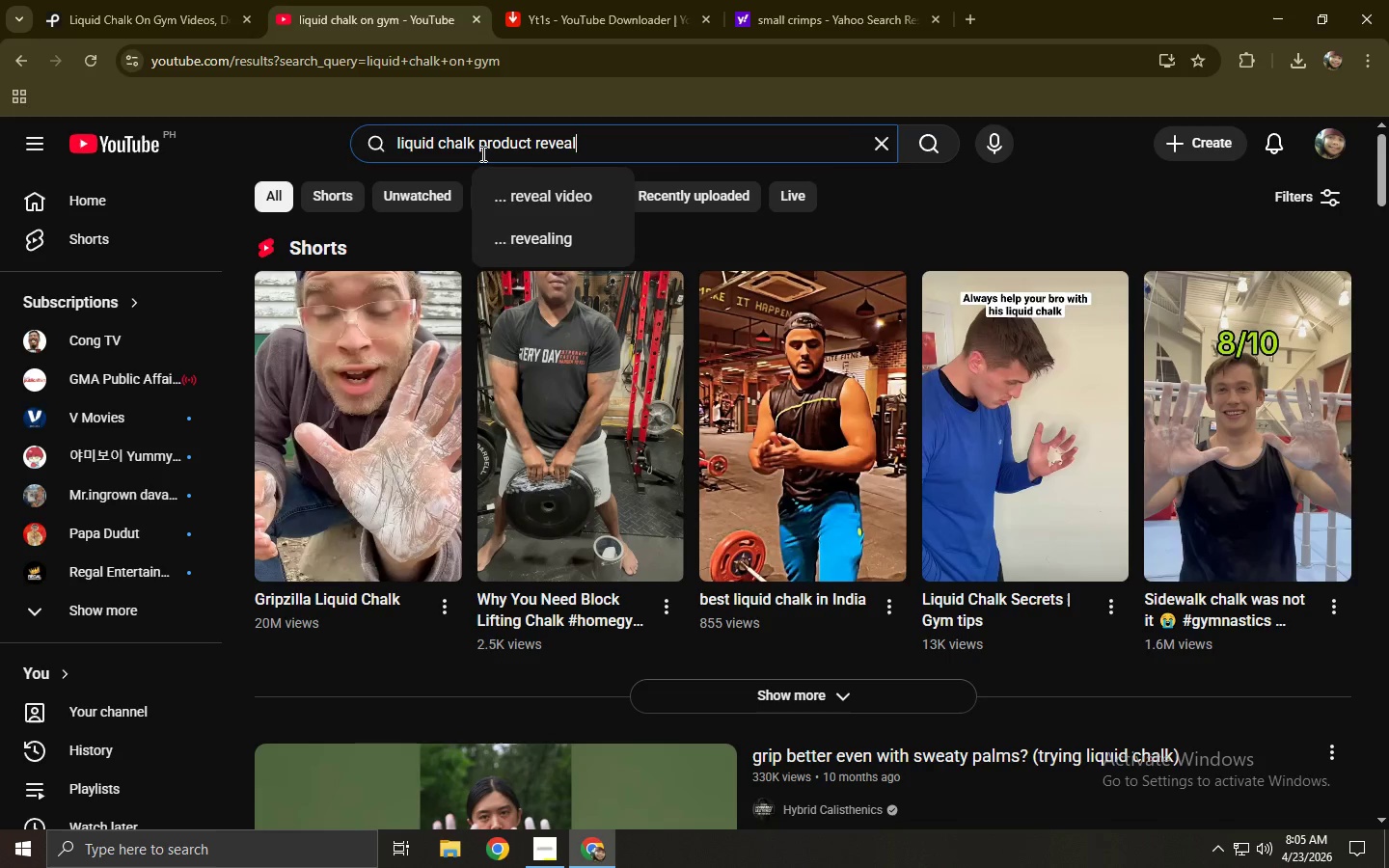 
key(Enter)
 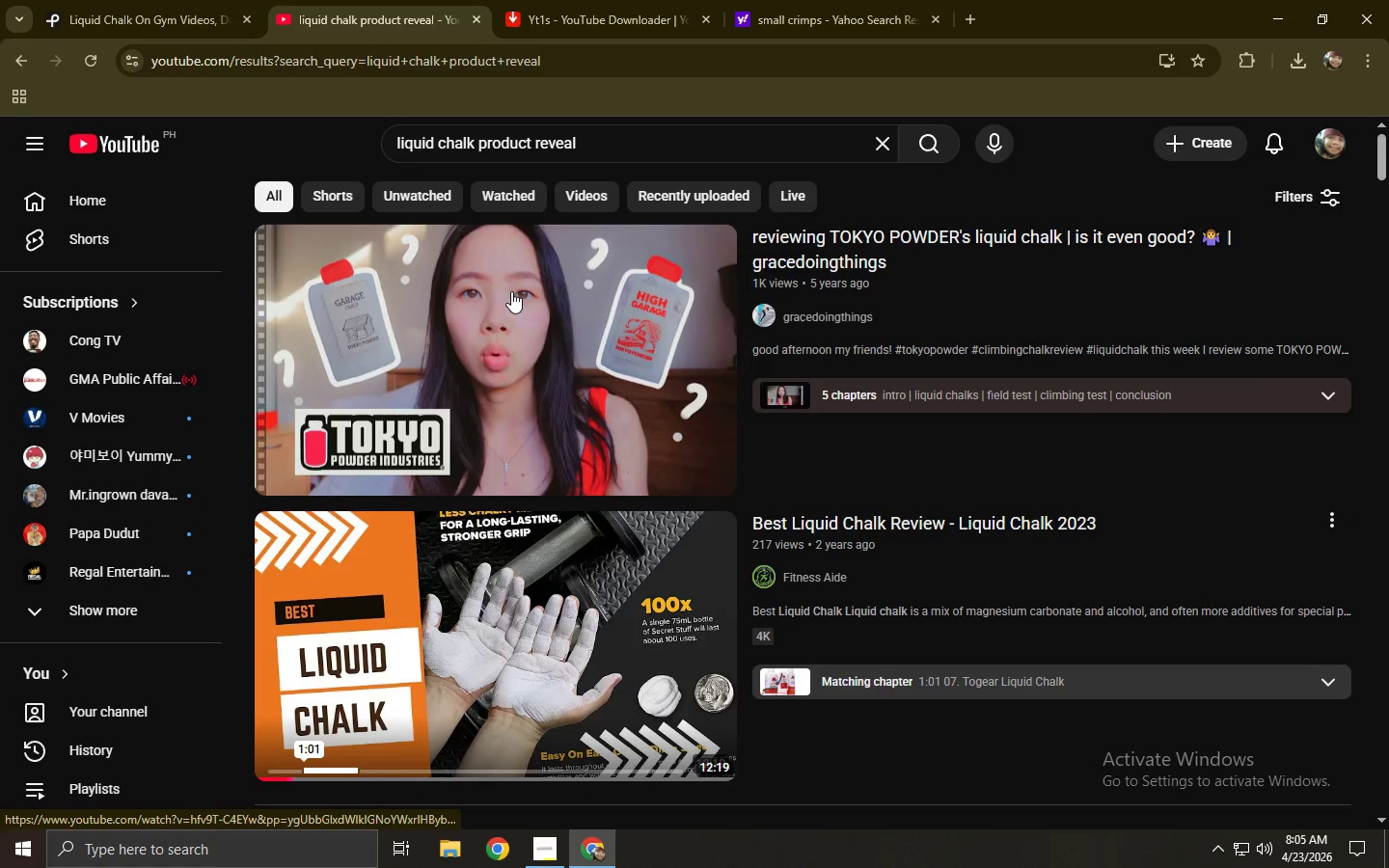 
scroll: coordinate [539, 452], scroll_direction: down, amount: 7.0
 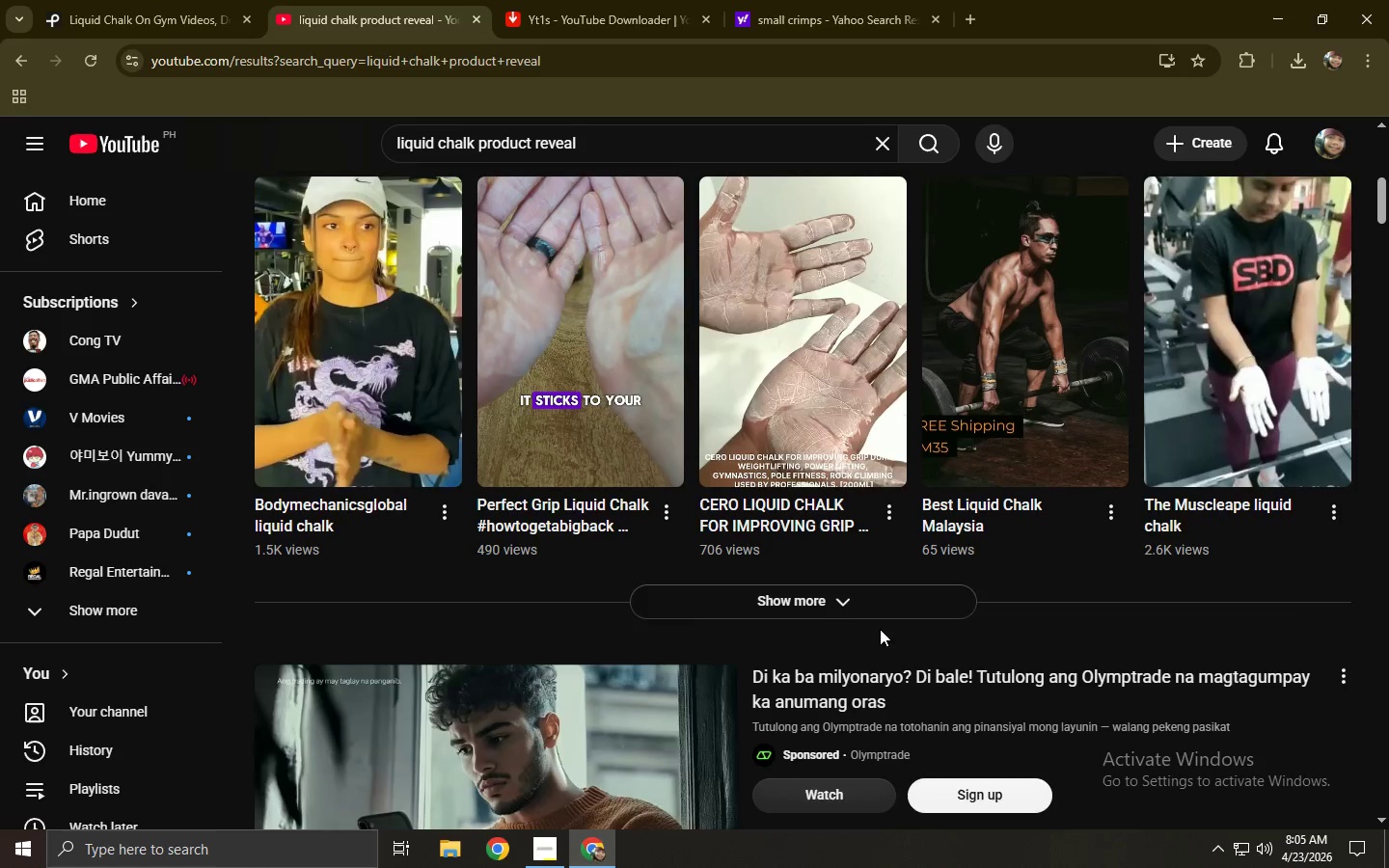 
left_click([856, 610])
 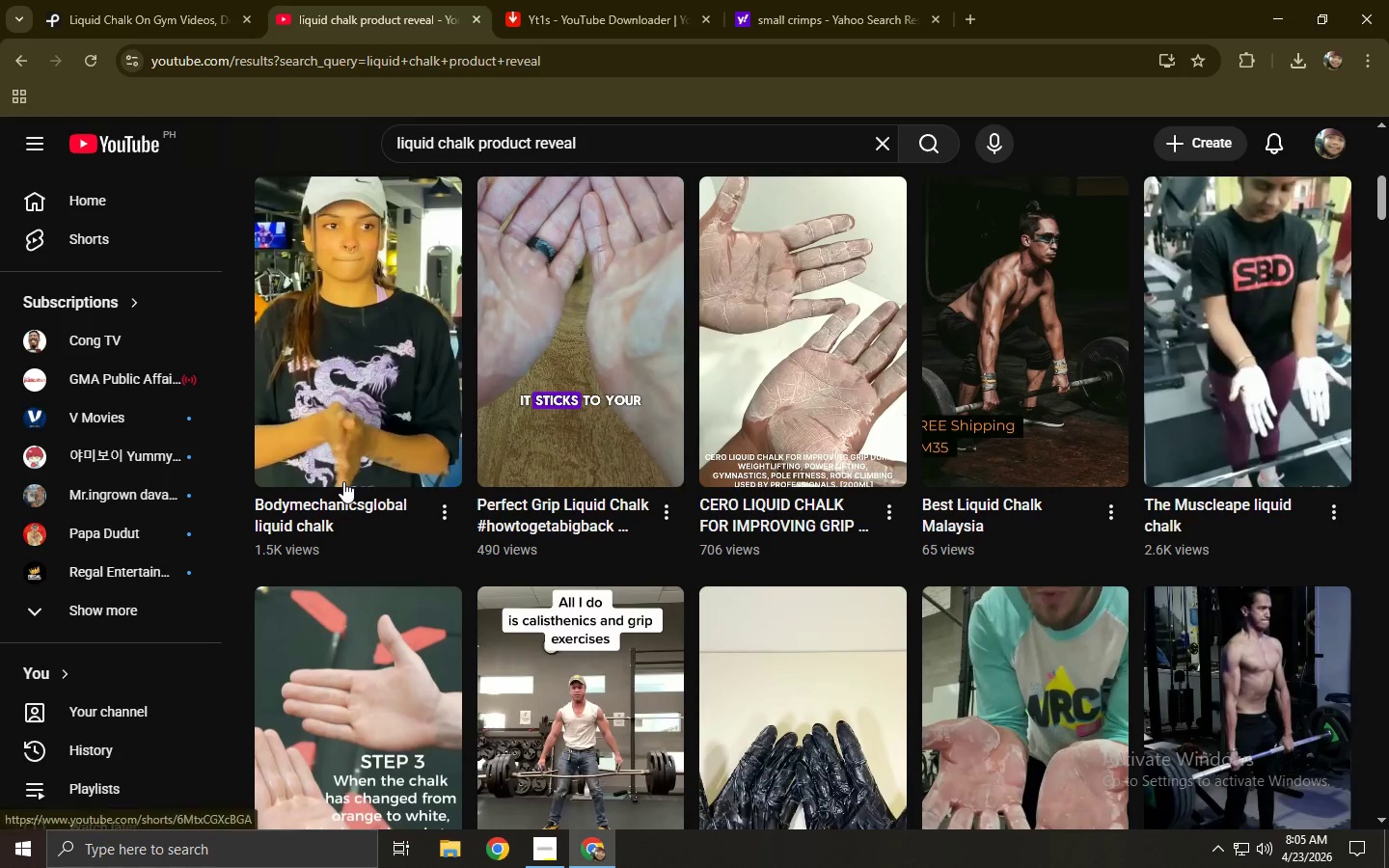 
scroll: coordinate [343, 481], scroll_direction: down, amount: 4.0
 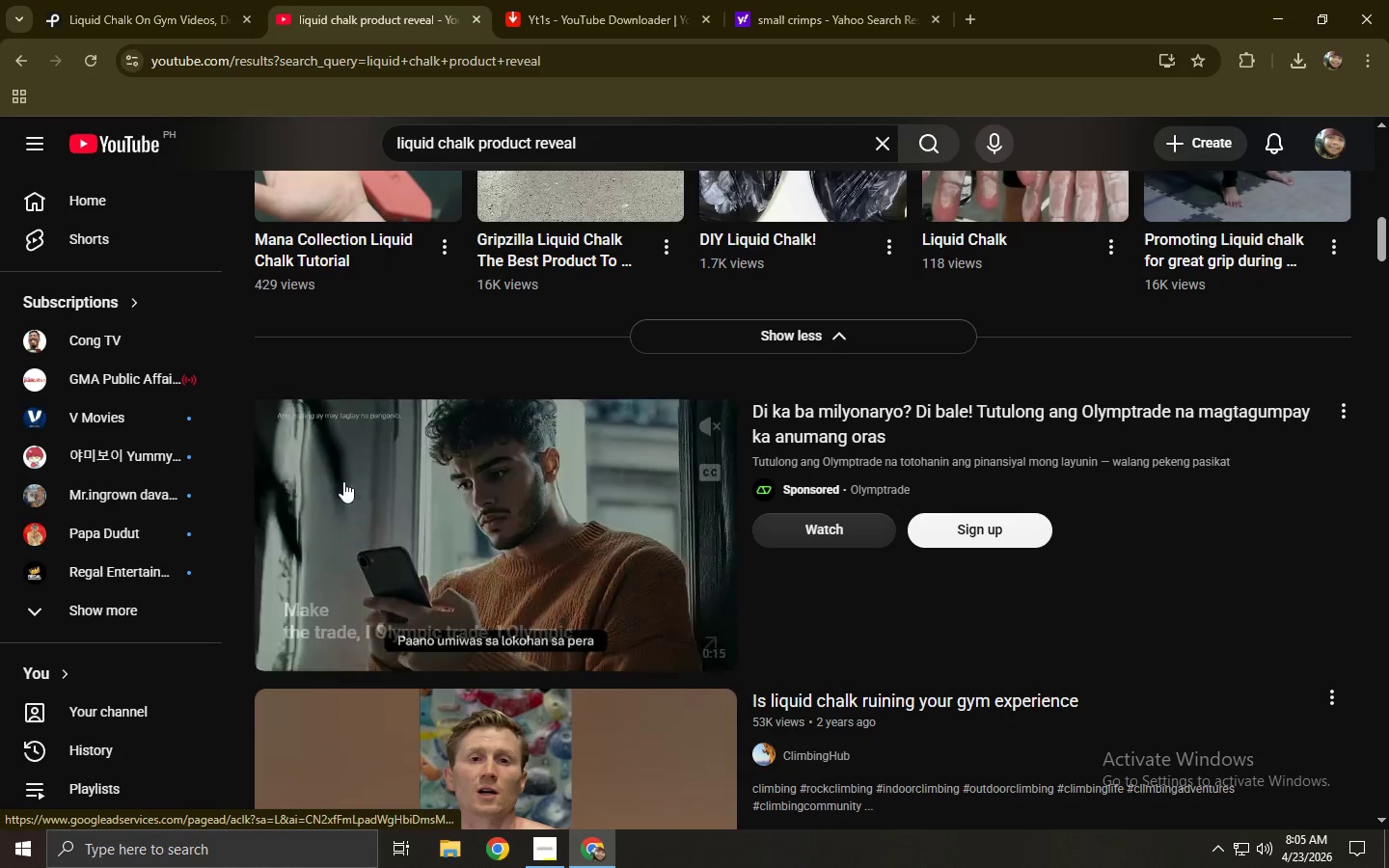 
scroll: coordinate [343, 481], scroll_direction: up, amount: 4.0
 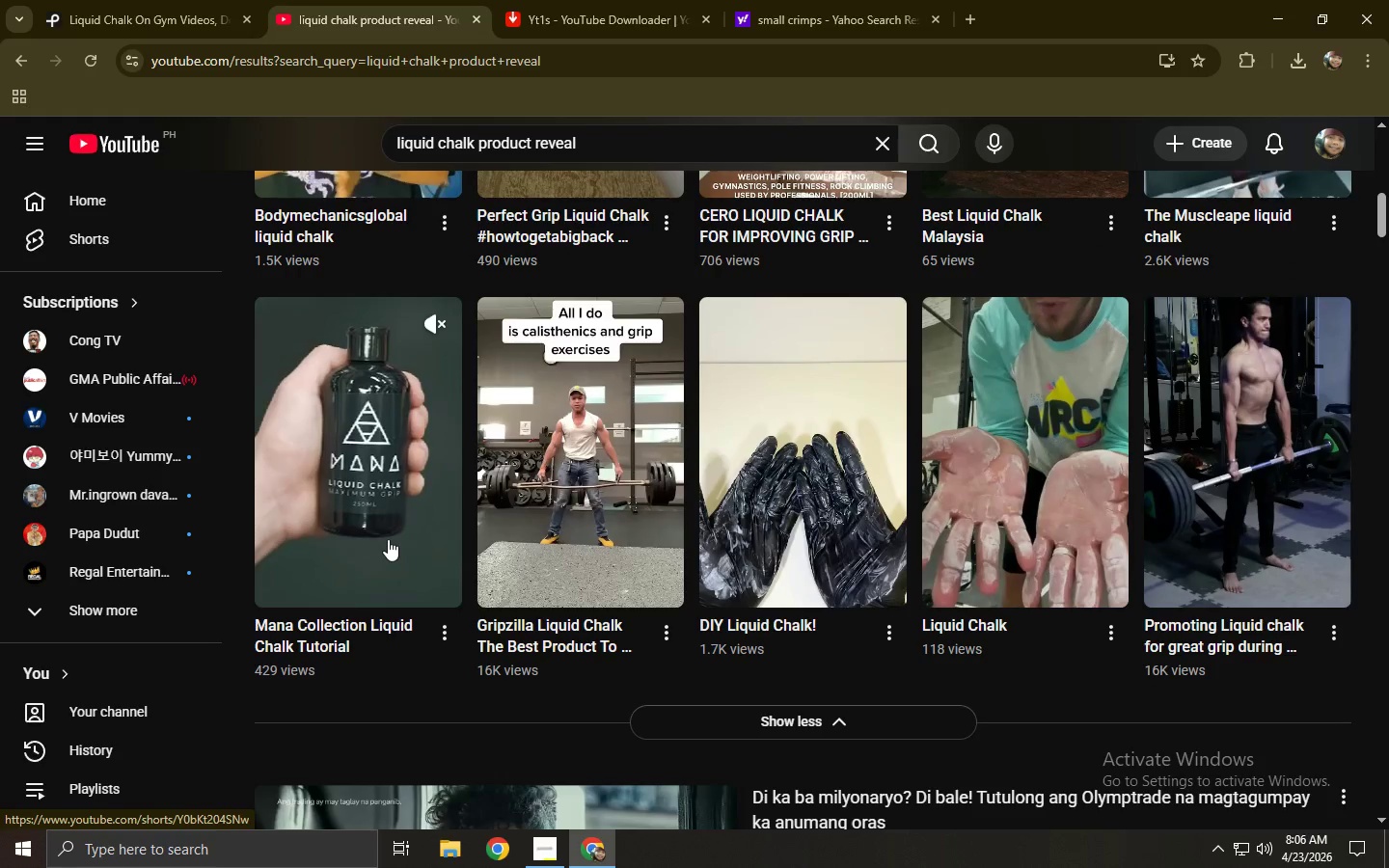 
wait(10.26)
 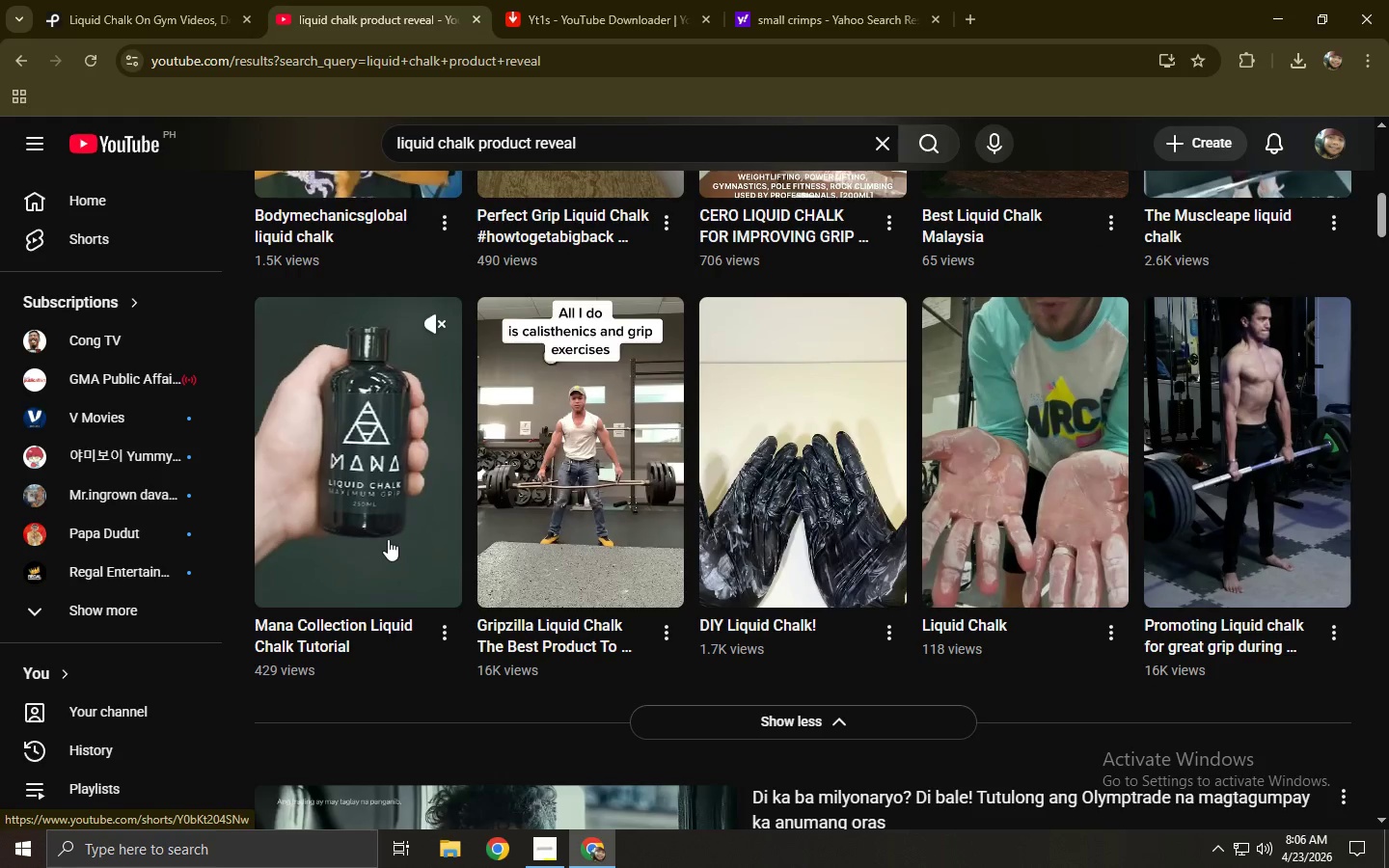 
scroll: coordinate [388, 538], scroll_direction: up, amount: 4.0
 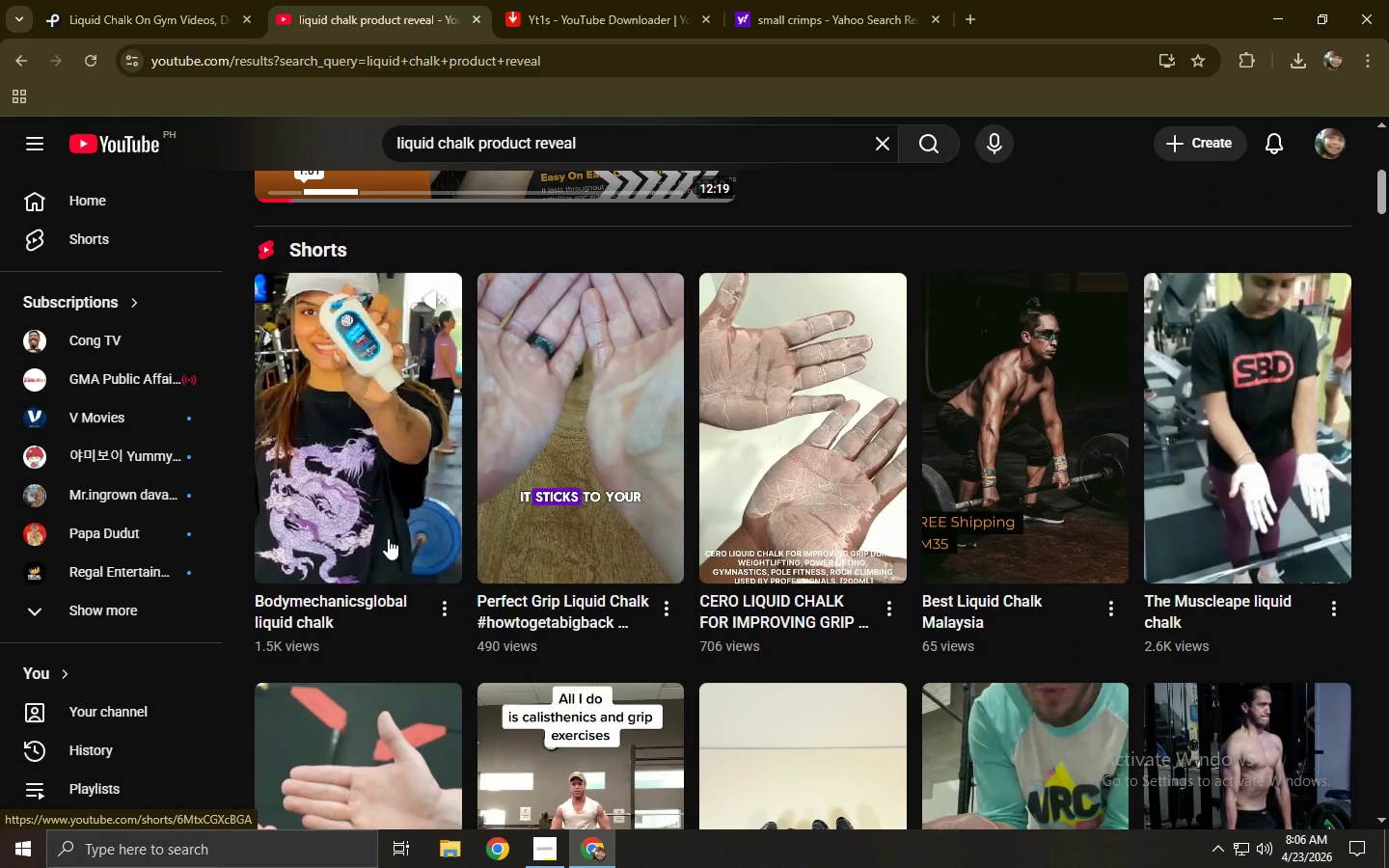 
left_click([389, 536])
 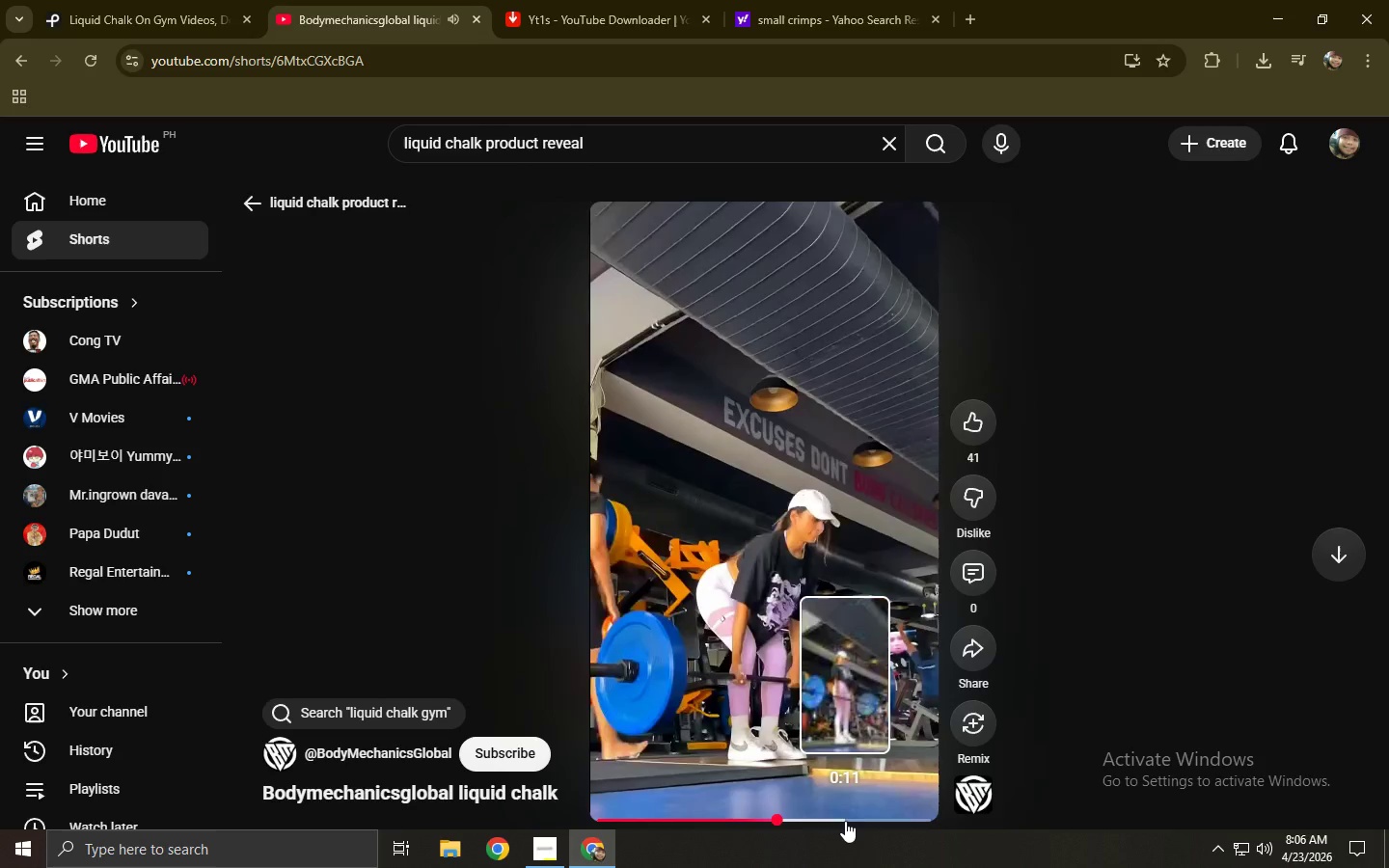 
wait(5.86)
 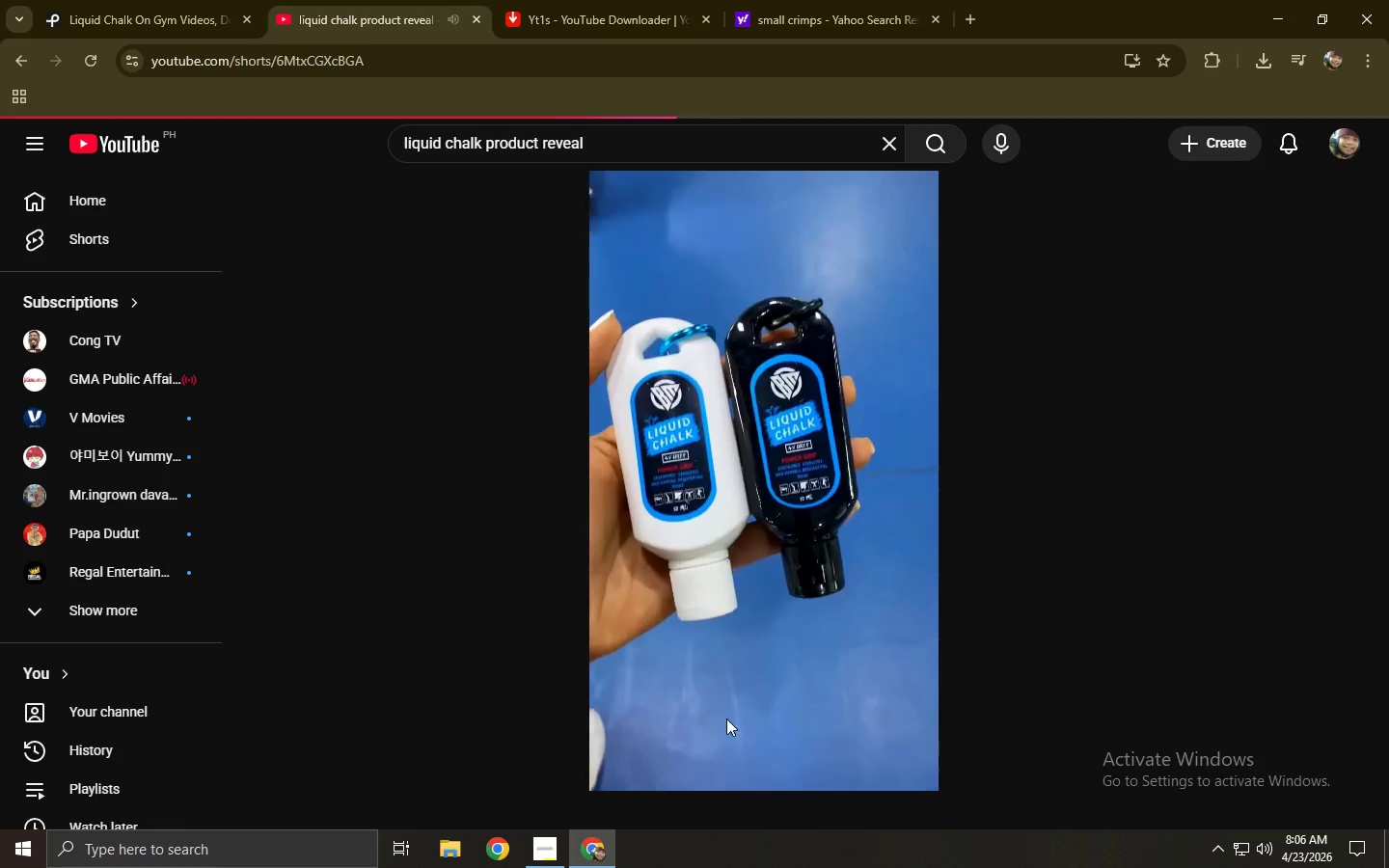 
left_click([844, 817])
 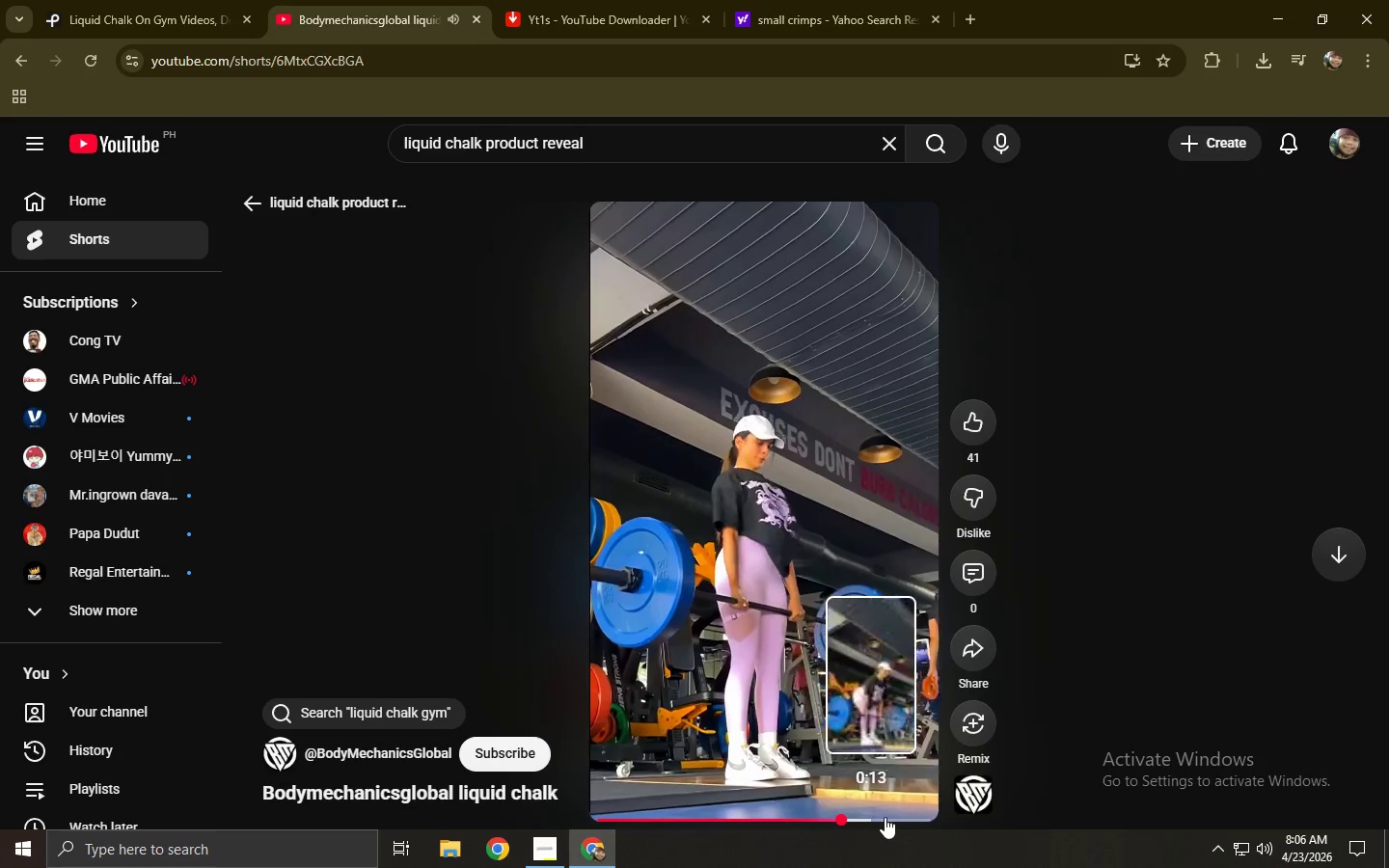 
left_click([897, 817])
 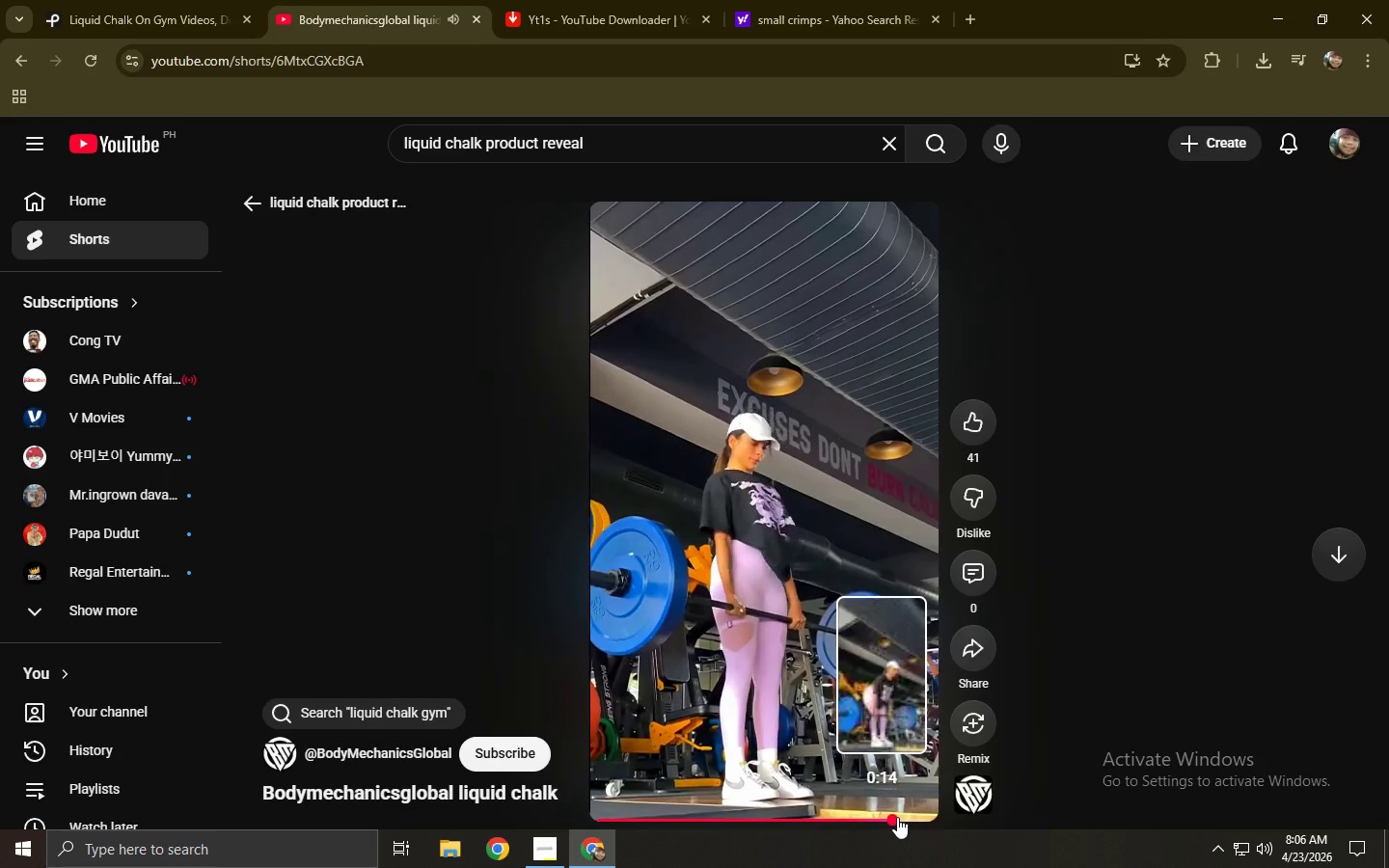 
scroll: coordinate [859, 716], scroll_direction: down, amount: 4.0
 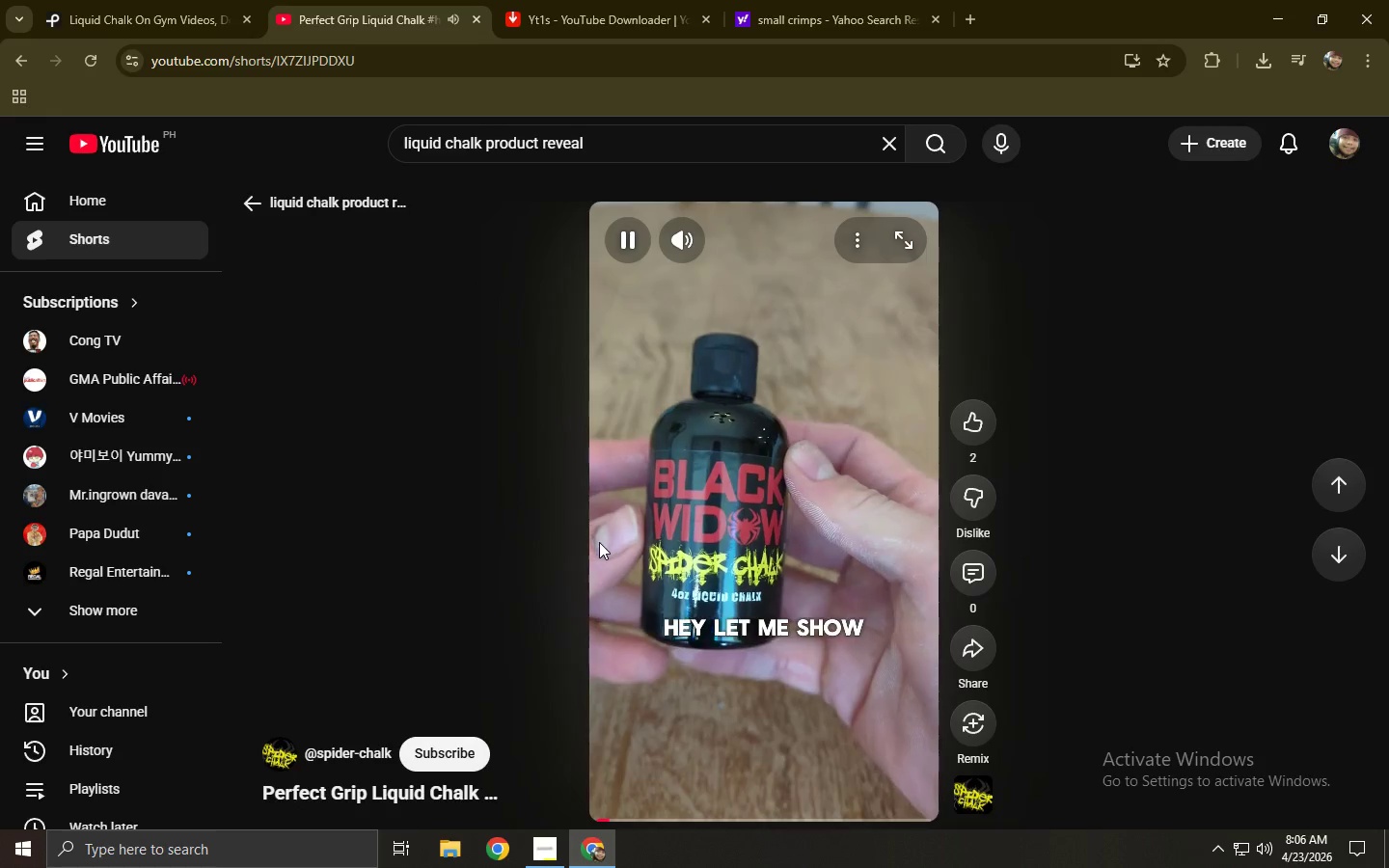 
mouse_move([26, 69])
 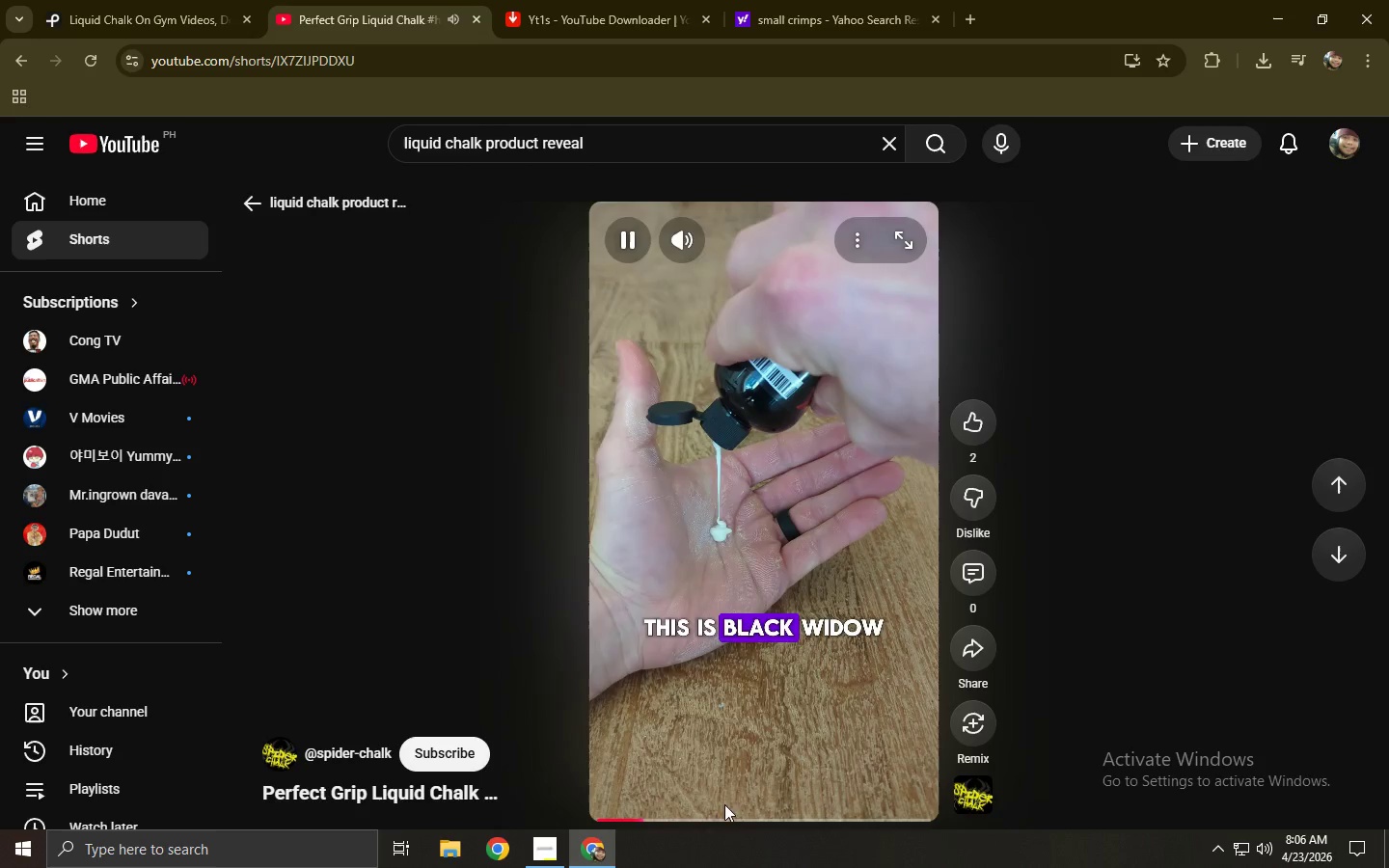 
left_click([756, 820])
 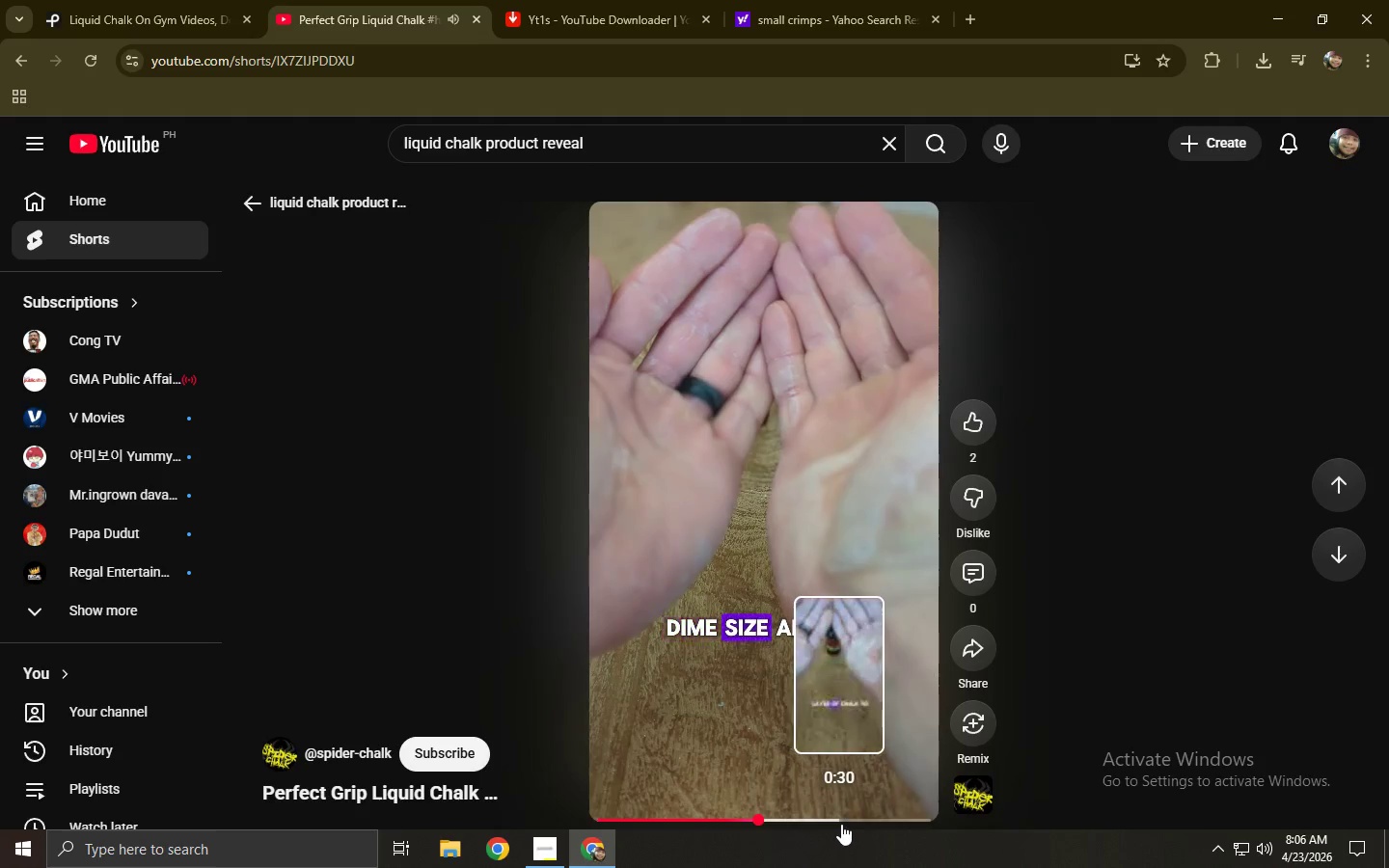 
left_click([864, 820])
 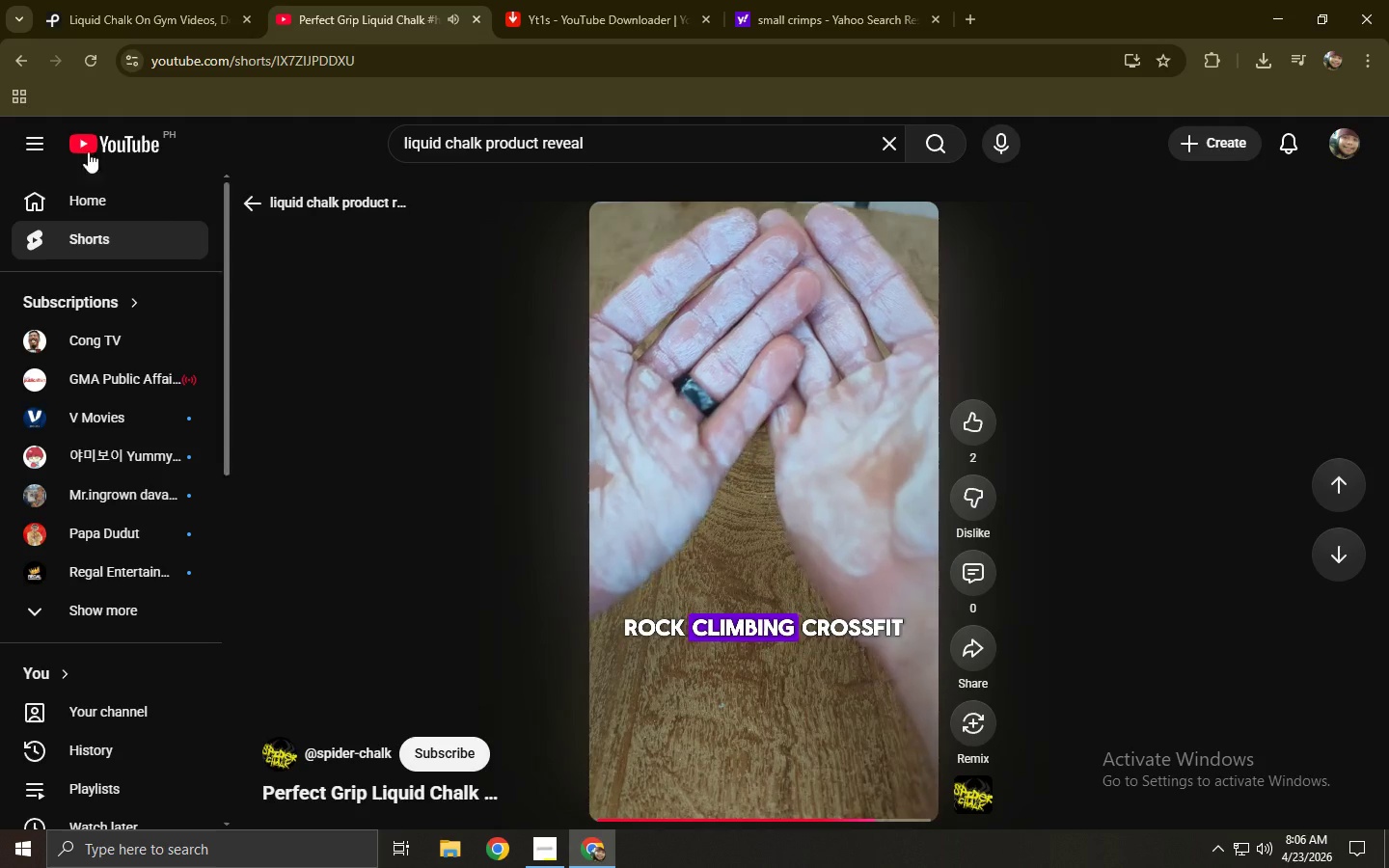 
left_click([19, 52])
 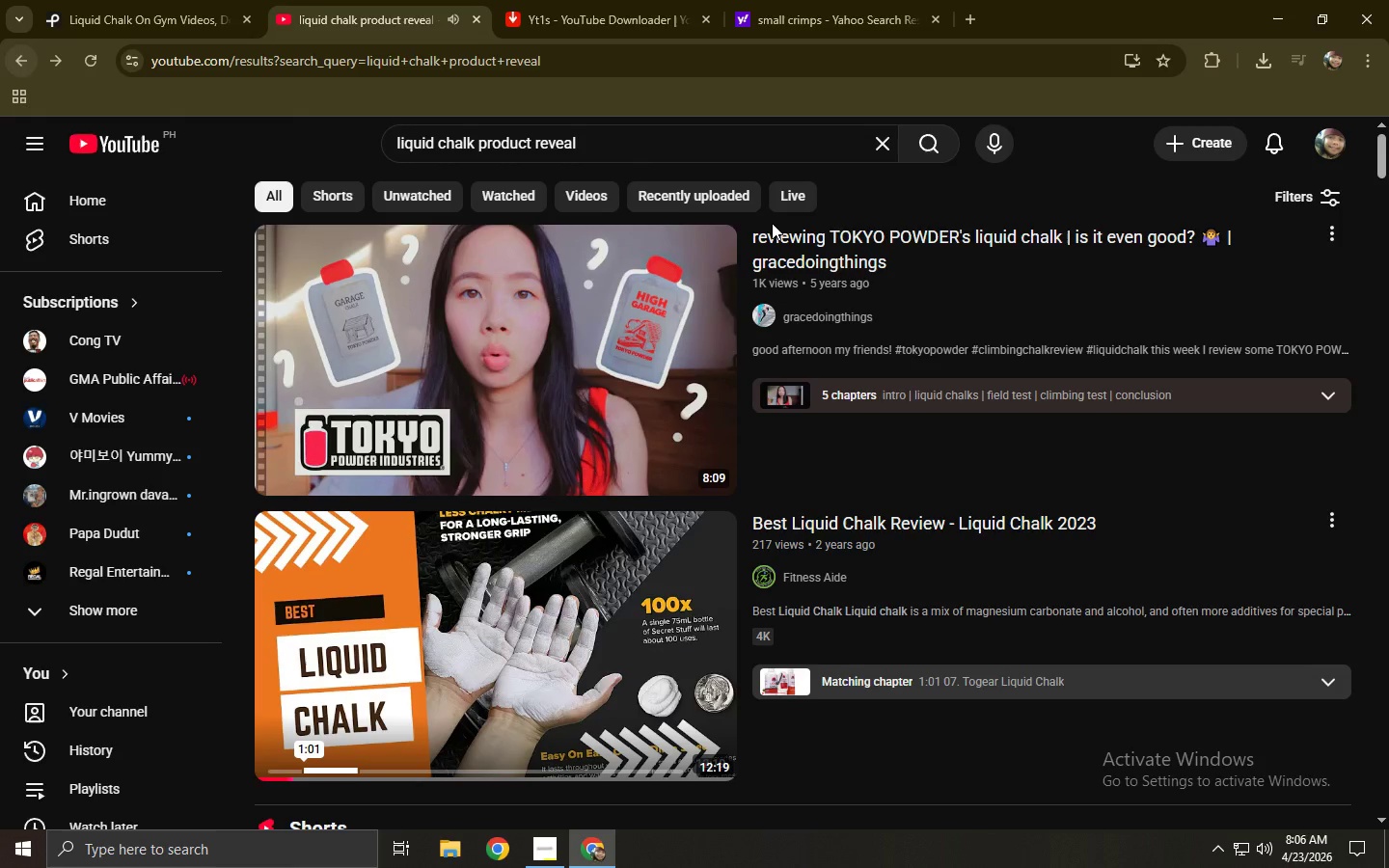 
scroll: coordinate [772, 223], scroll_direction: down, amount: 5.0
 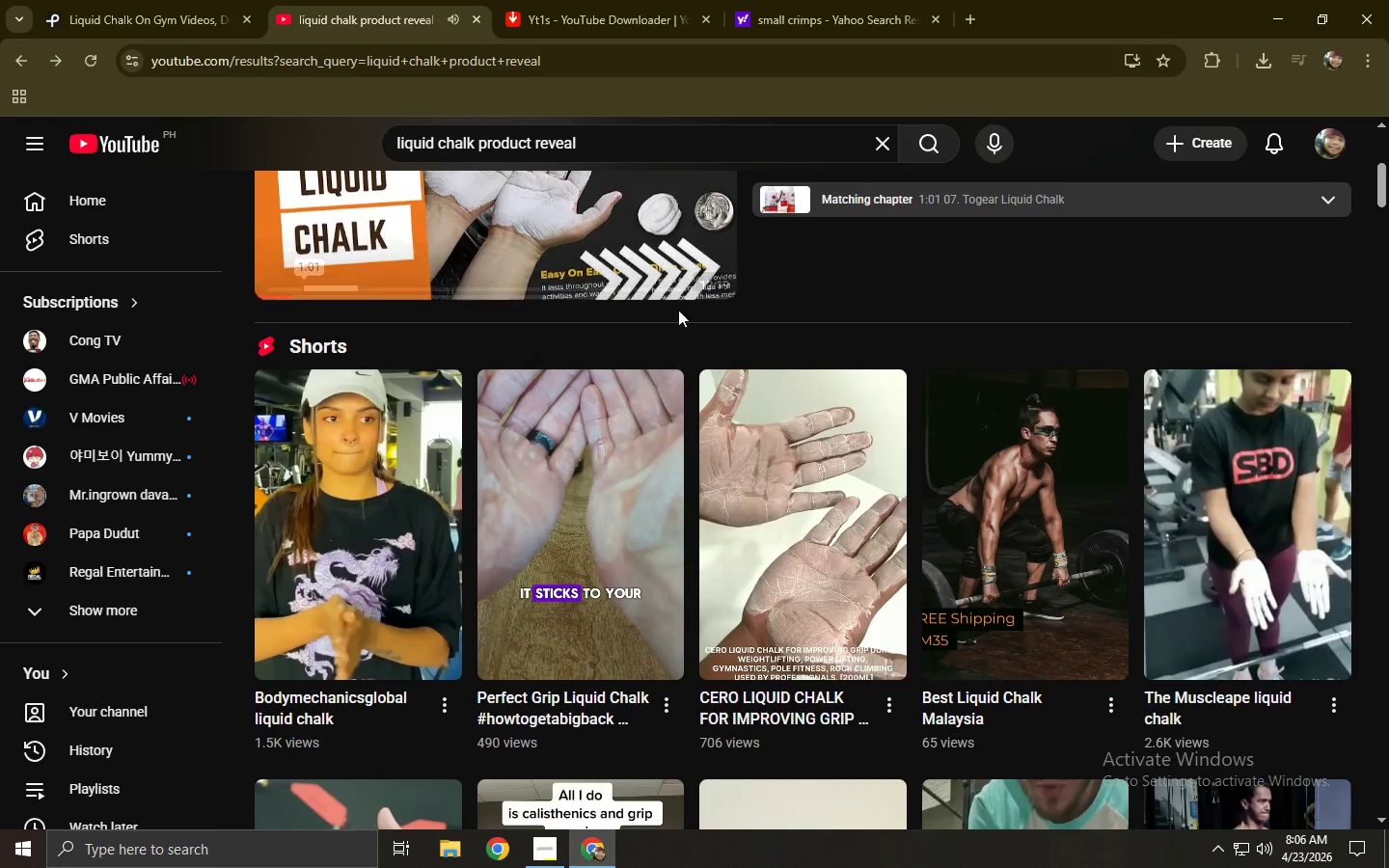 
scroll: coordinate [632, 302], scroll_direction: up, amount: 3.0
 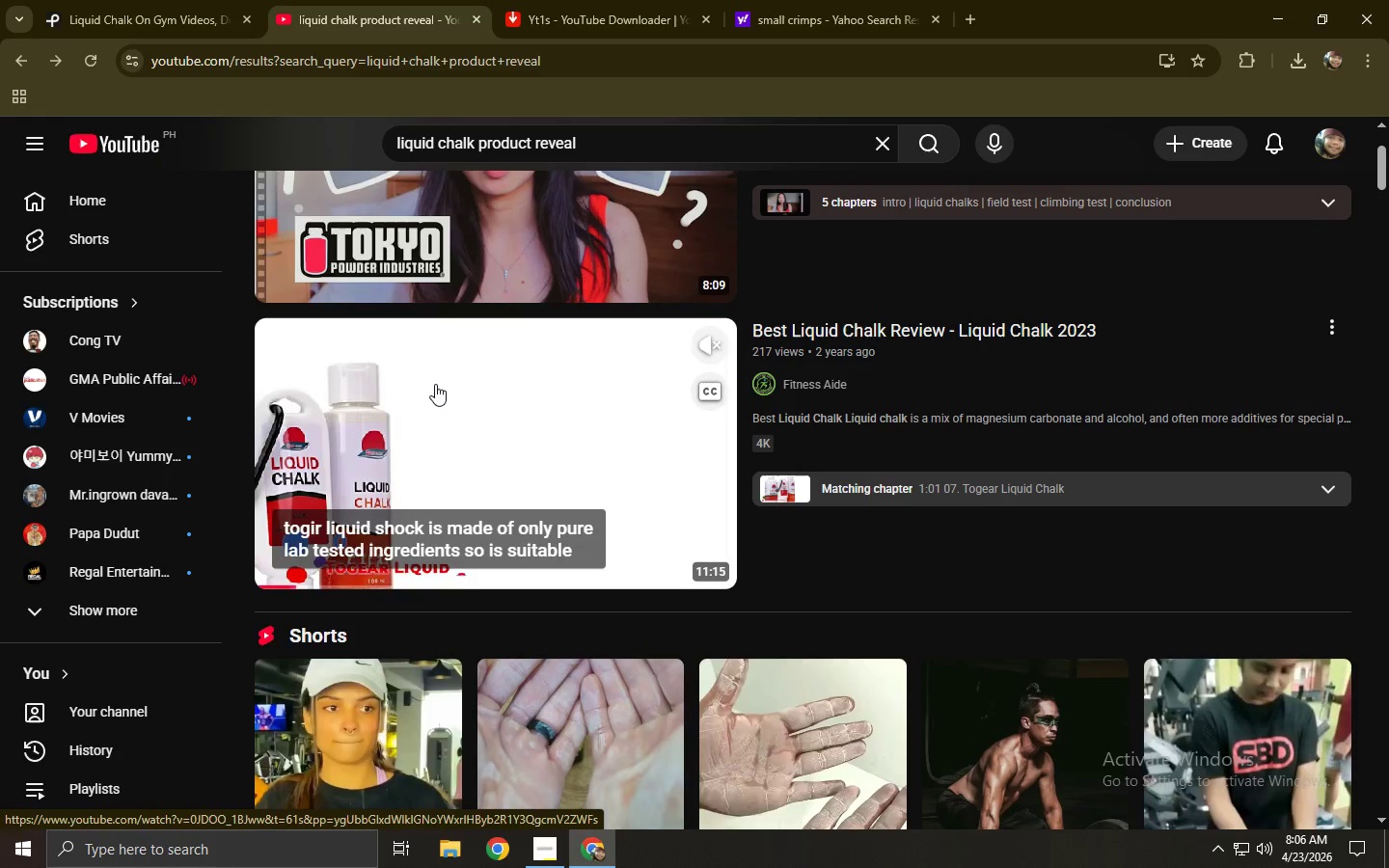 
left_click([435, 384])
 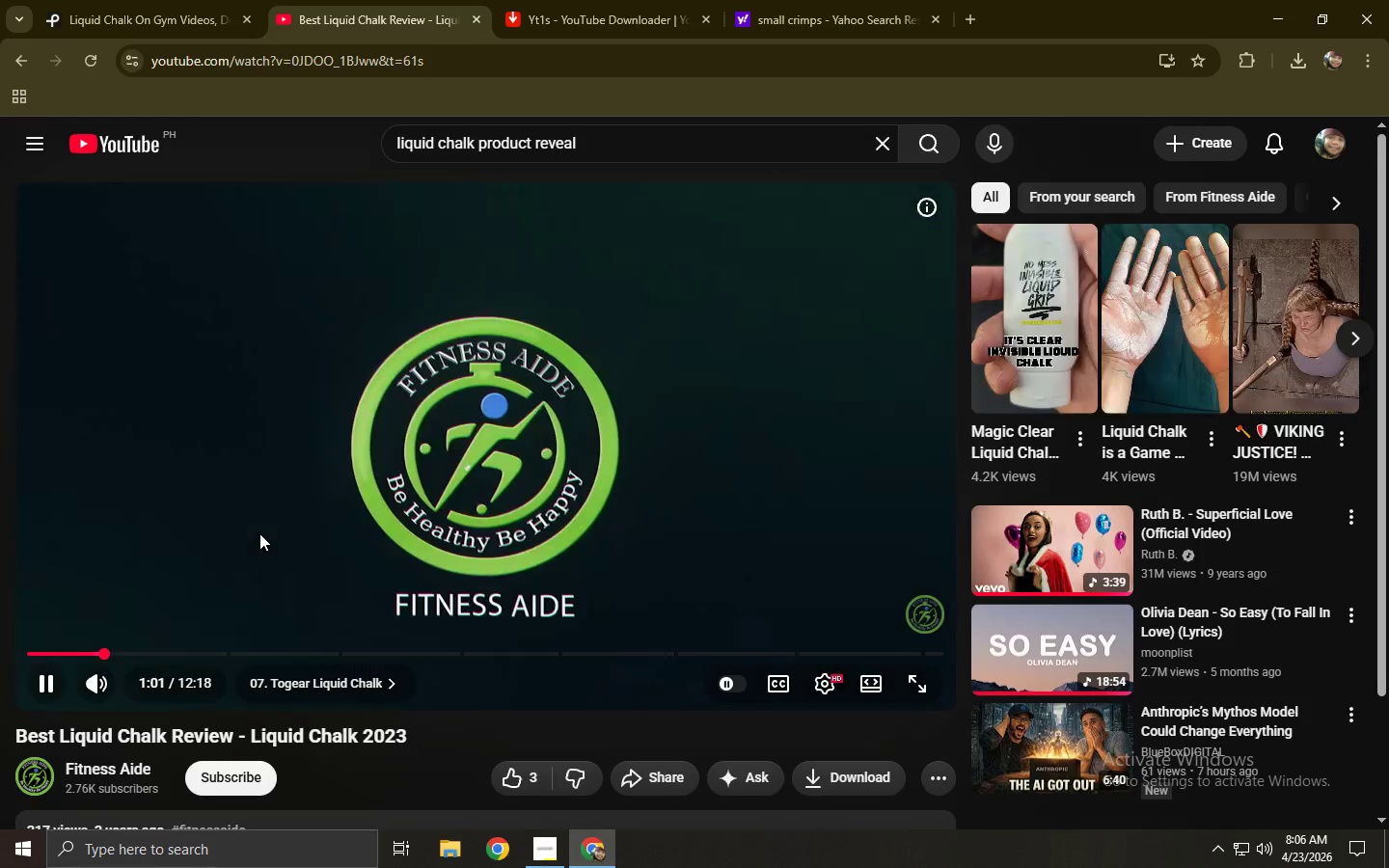 
left_click([219, 657])
 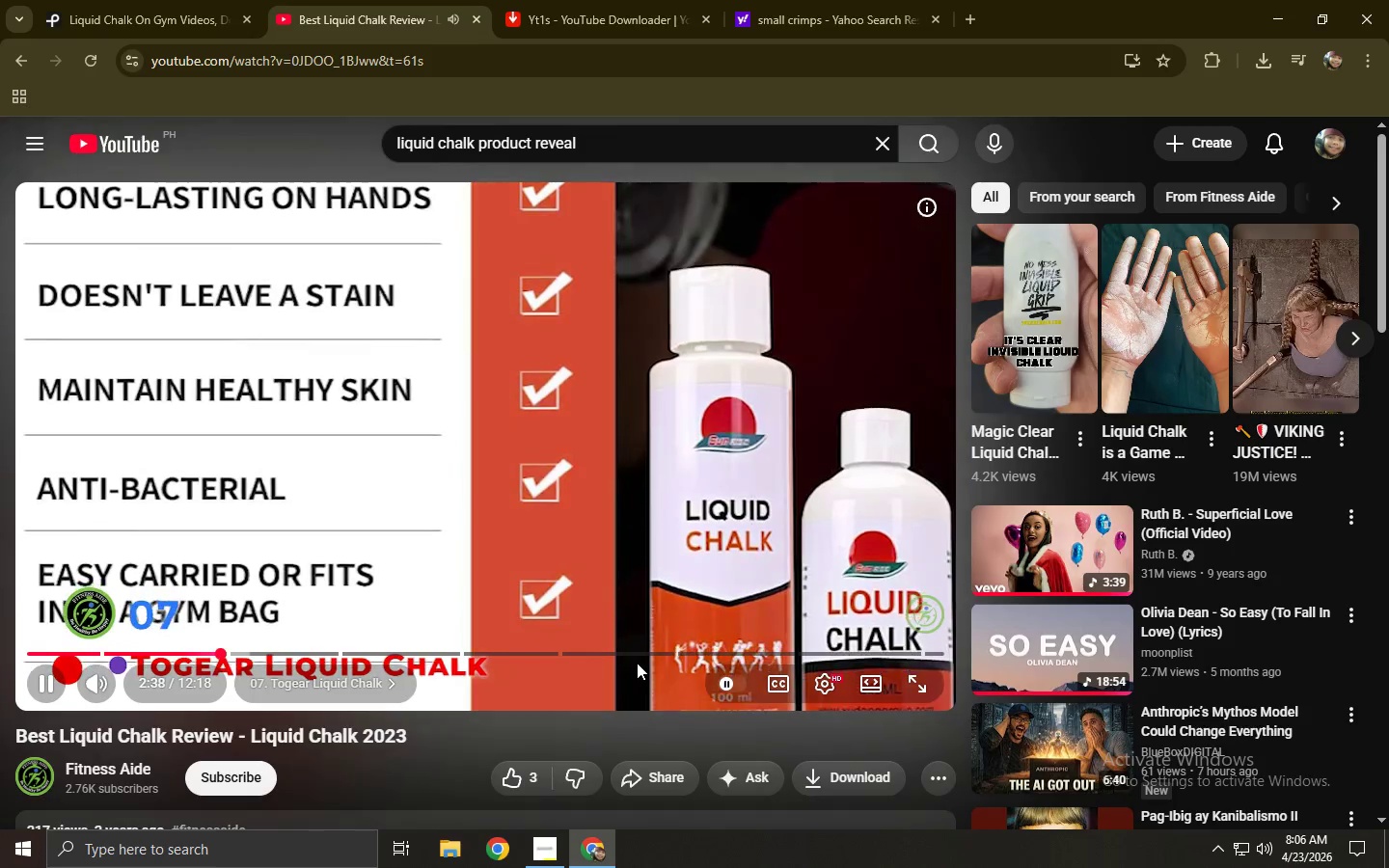 
left_click([686, 656])
 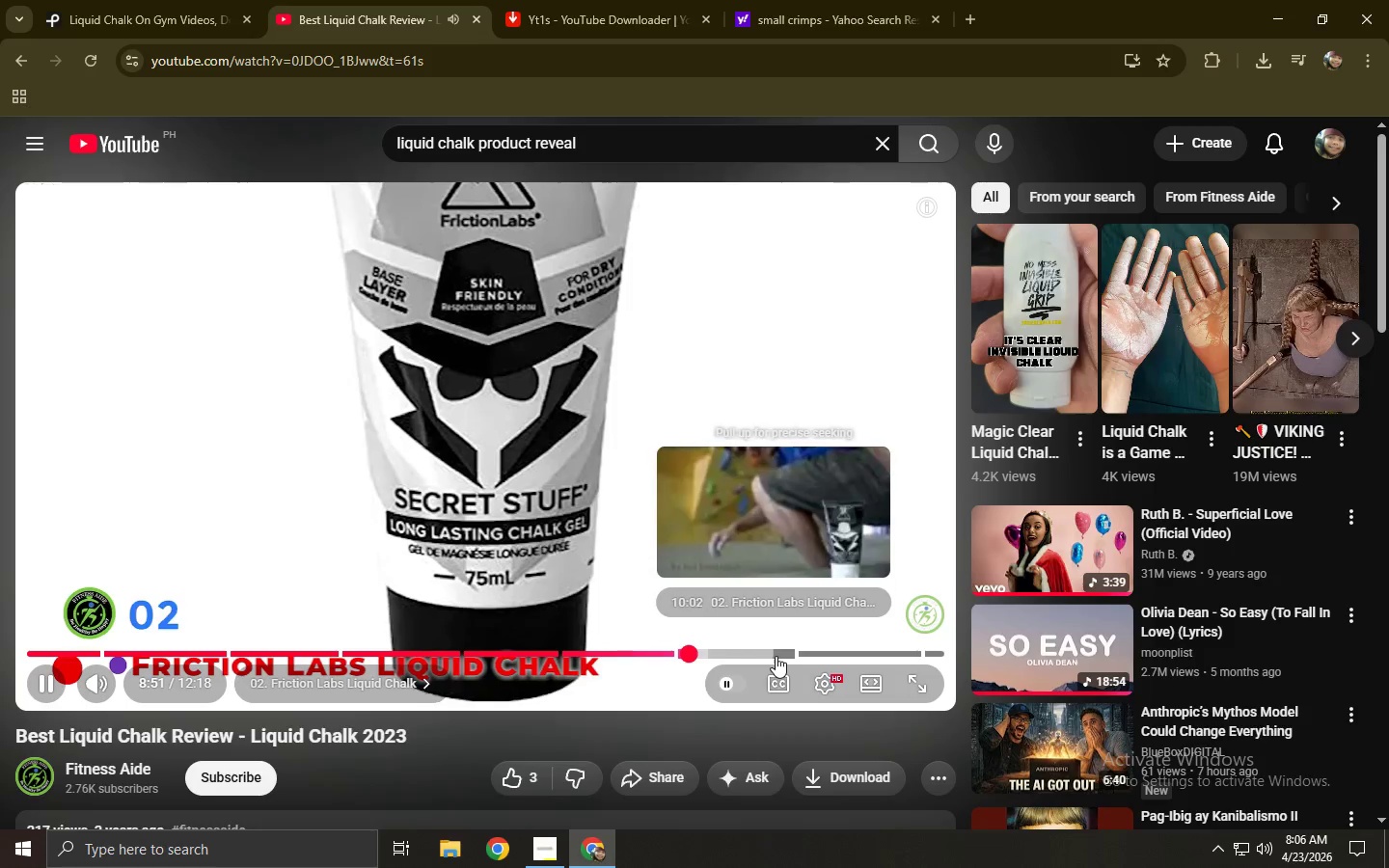 
wait(6.8)
 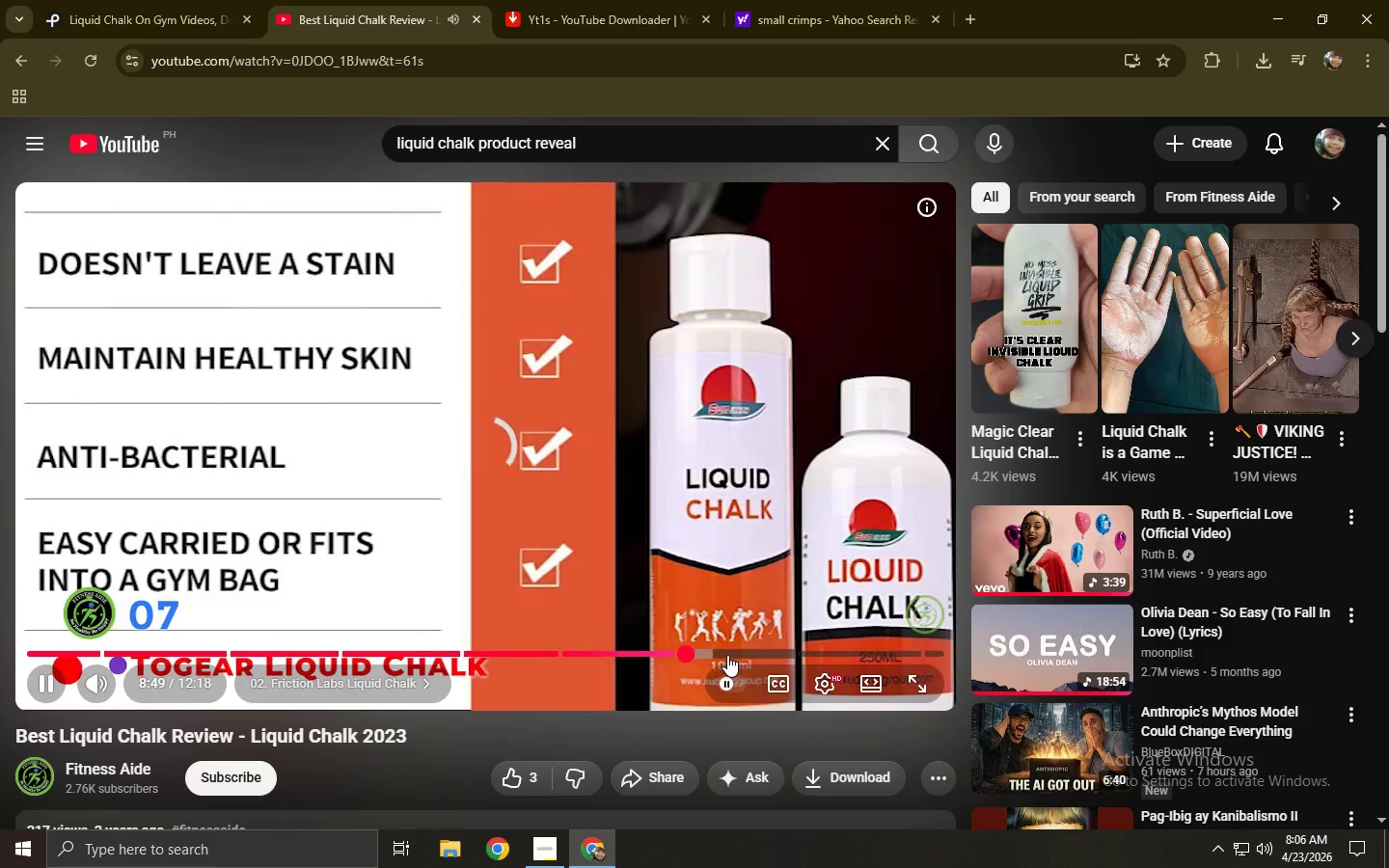 
left_click([781, 656])
 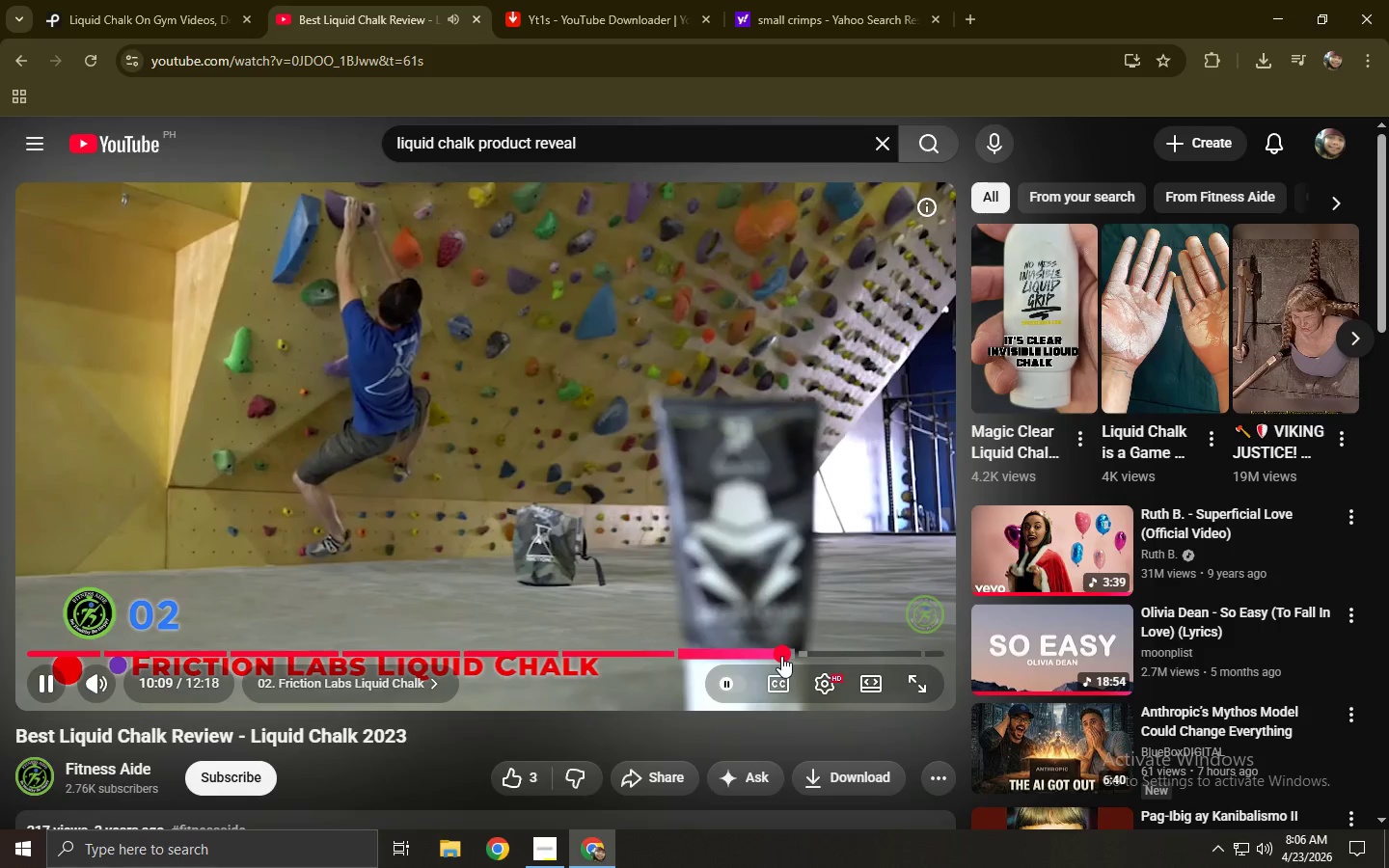 
left_click([729, 551])
 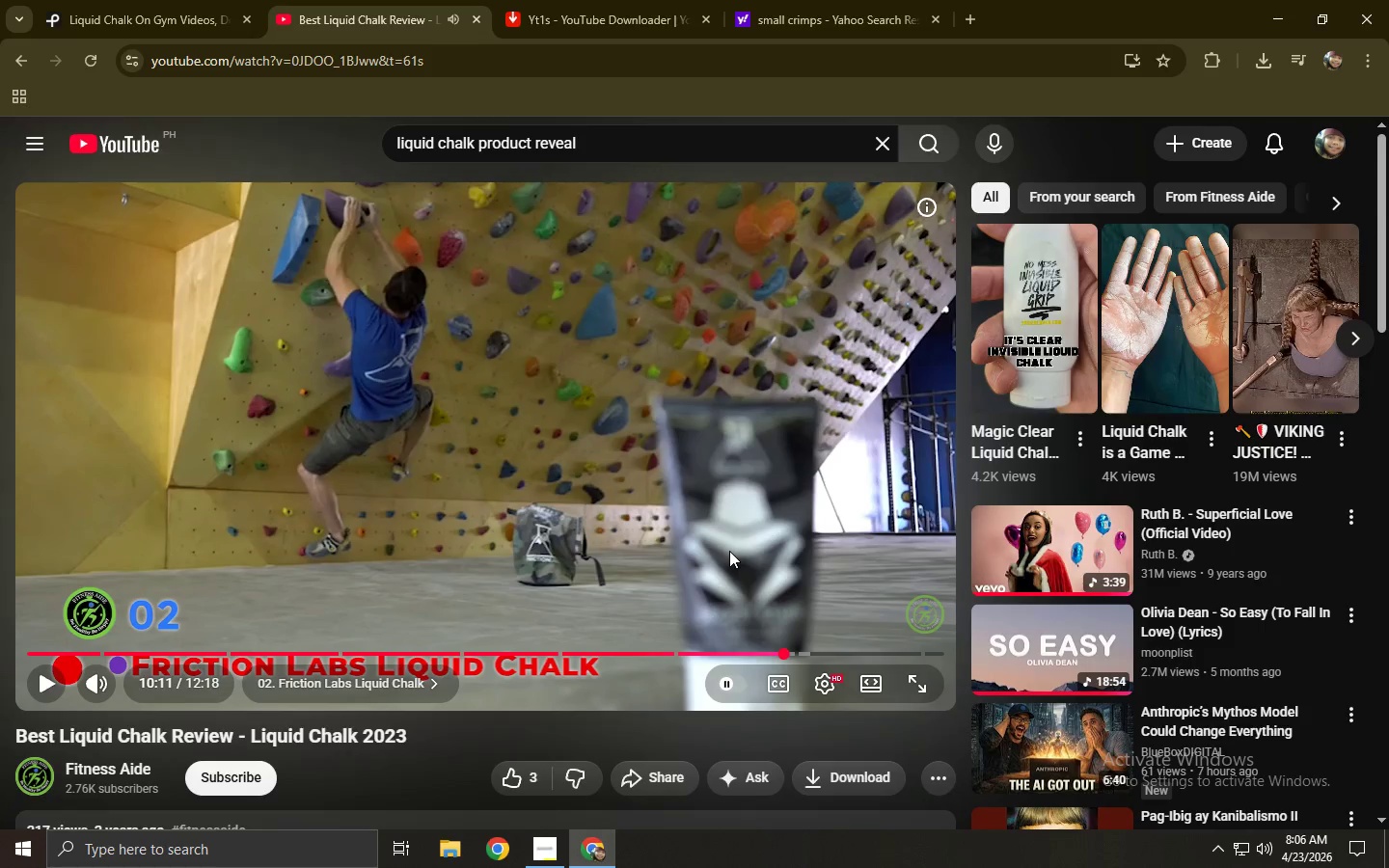 
left_click([729, 551])
 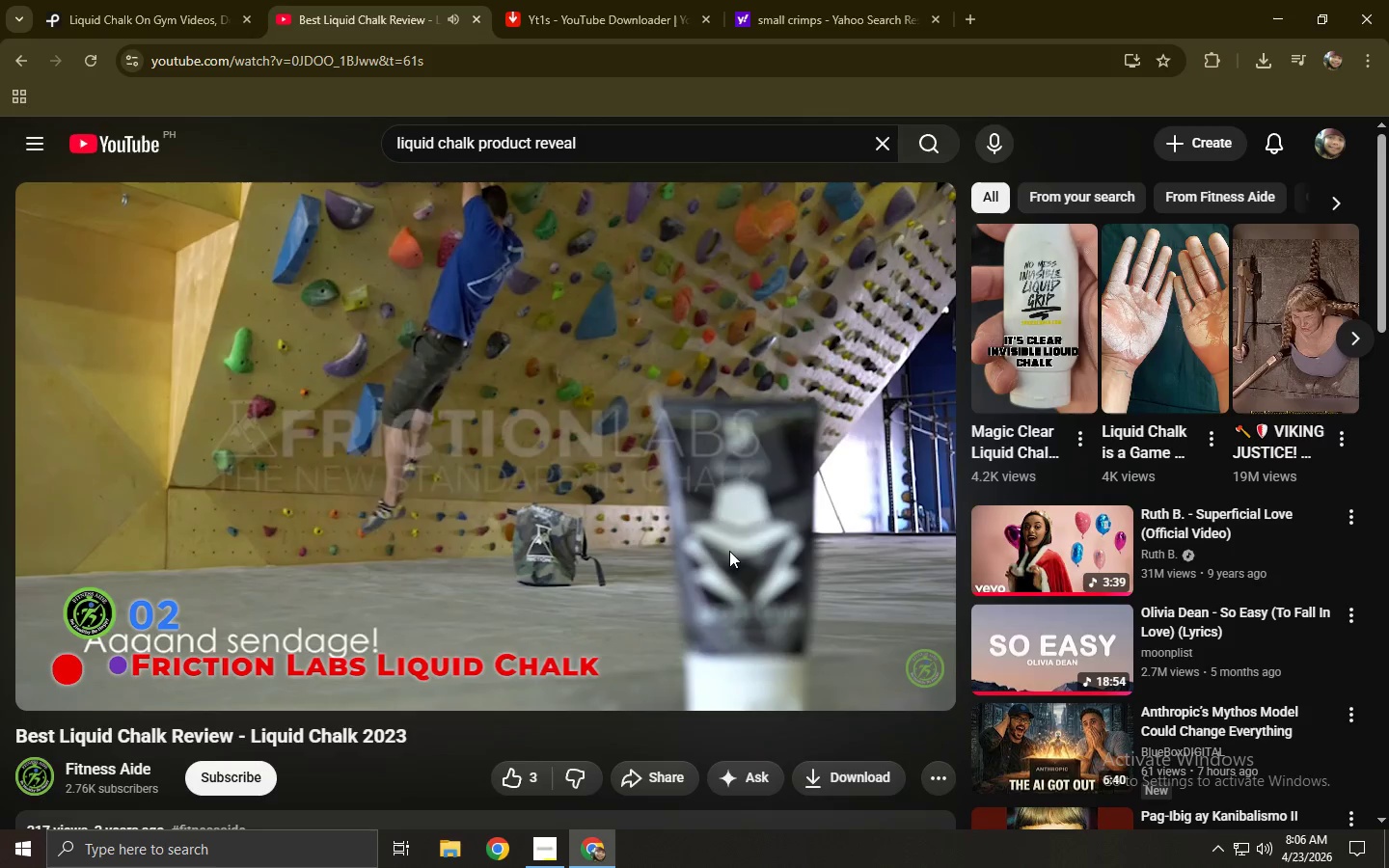 
key(ArrowDown)
 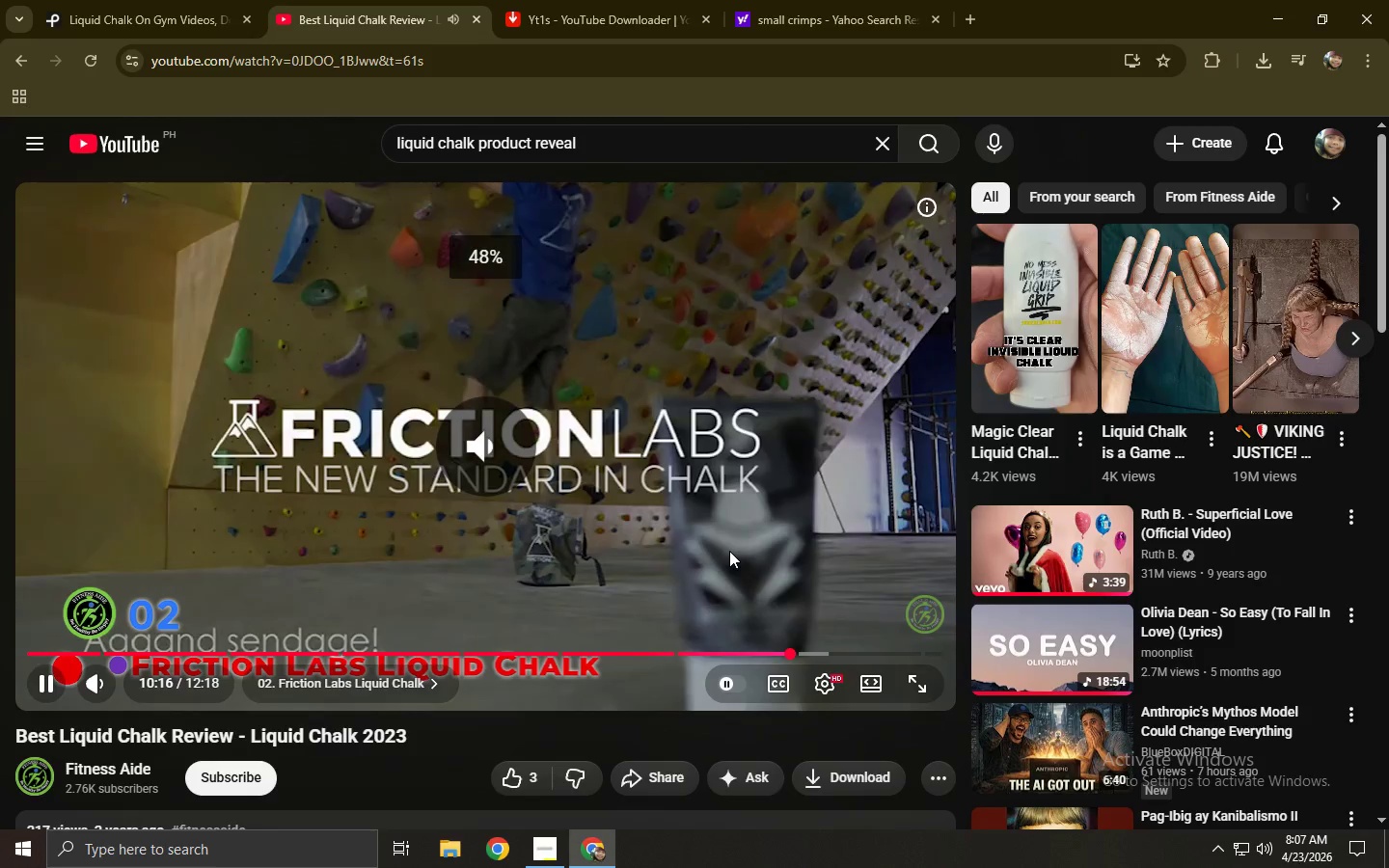 
key(ArrowLeft)
 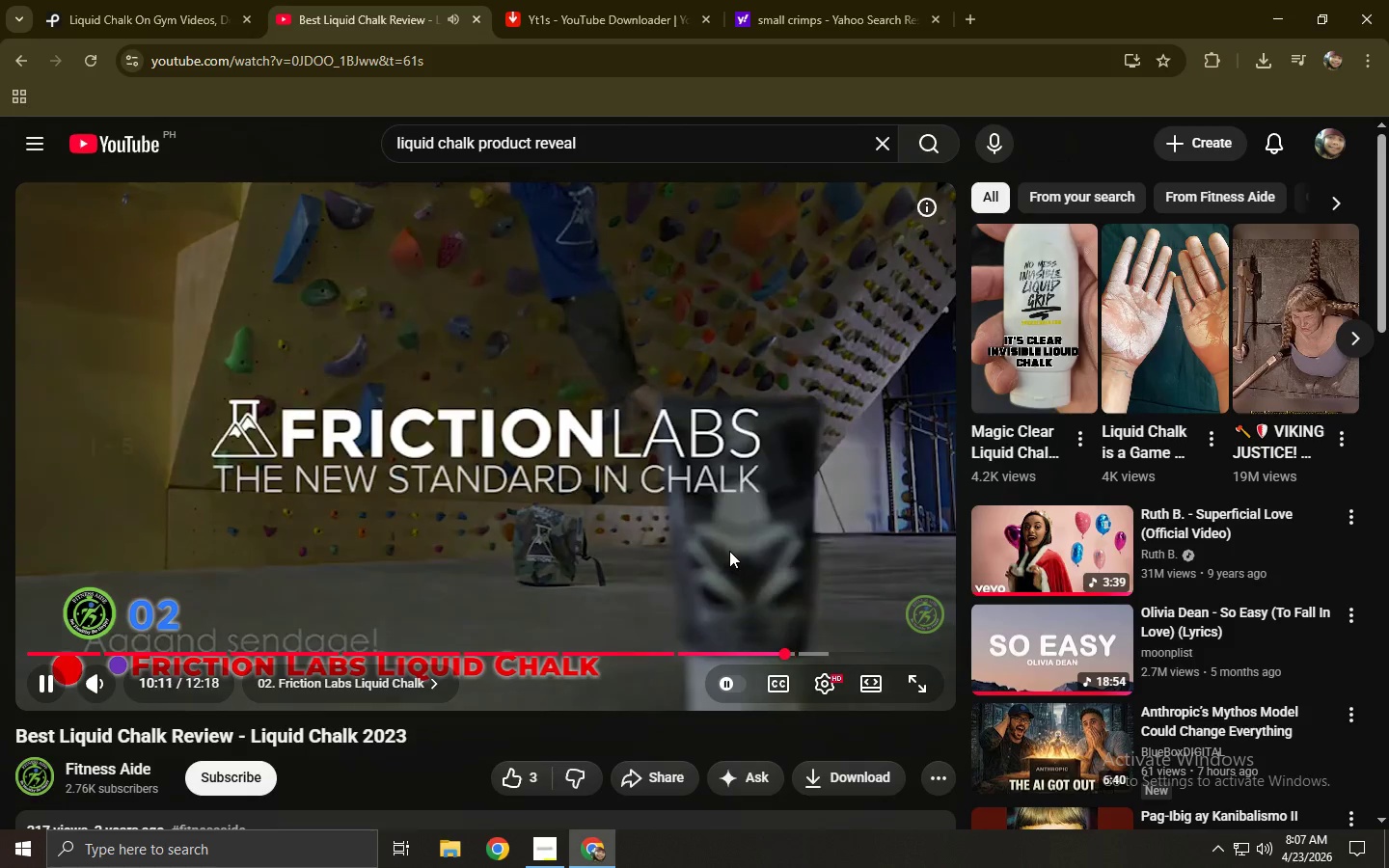 
key(ArrowLeft)
 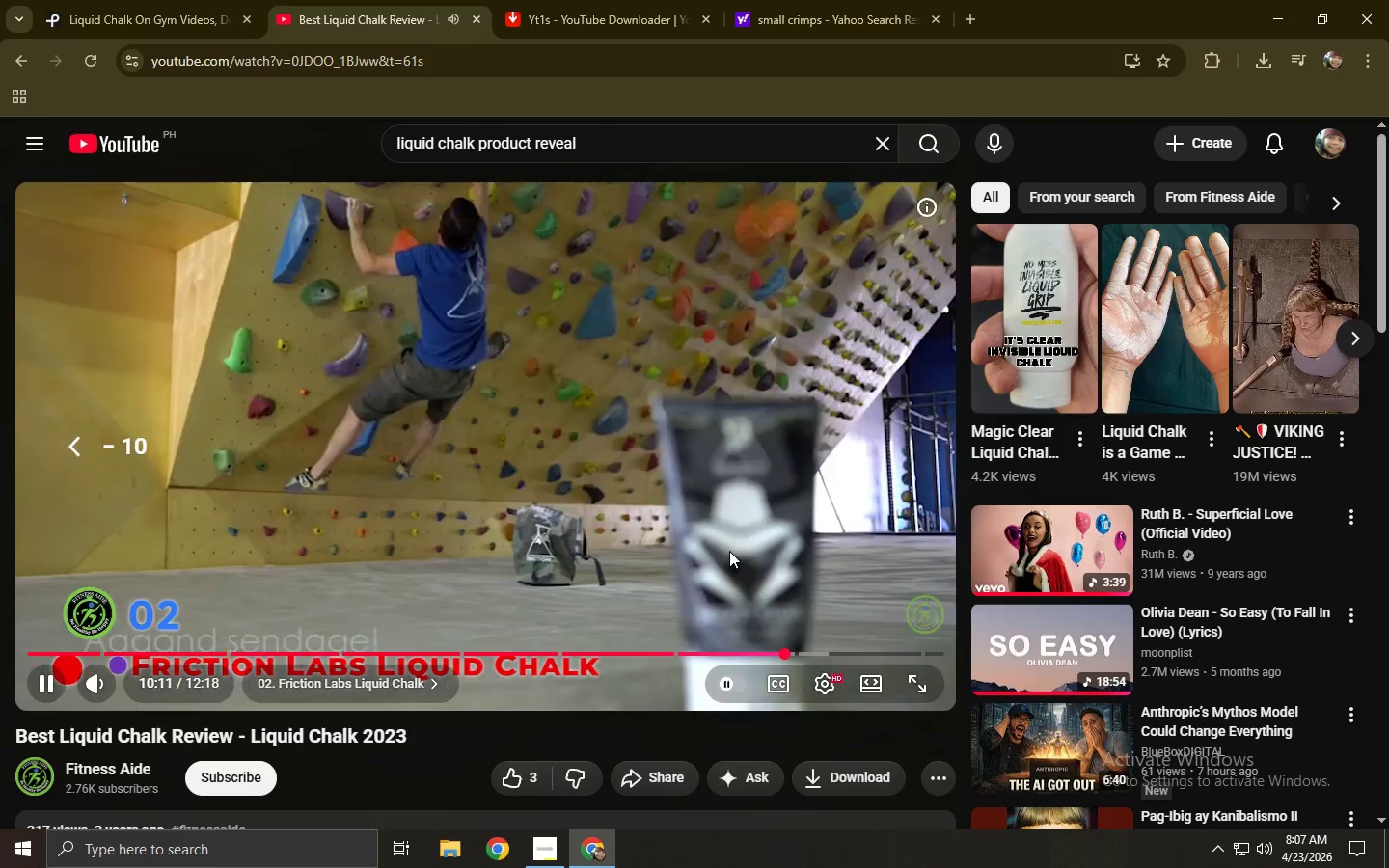 
key(ArrowLeft)
 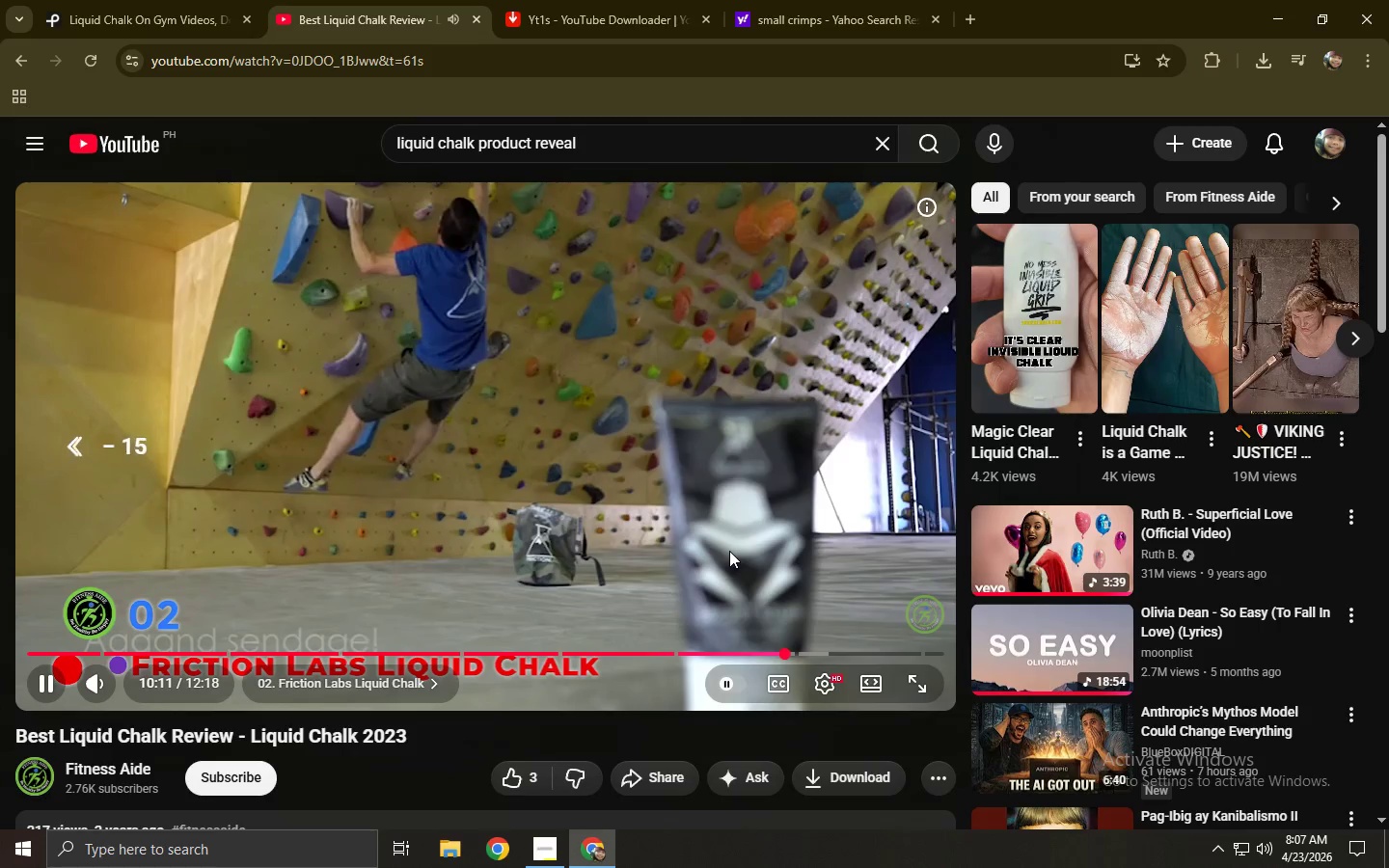 
key(ArrowLeft)
 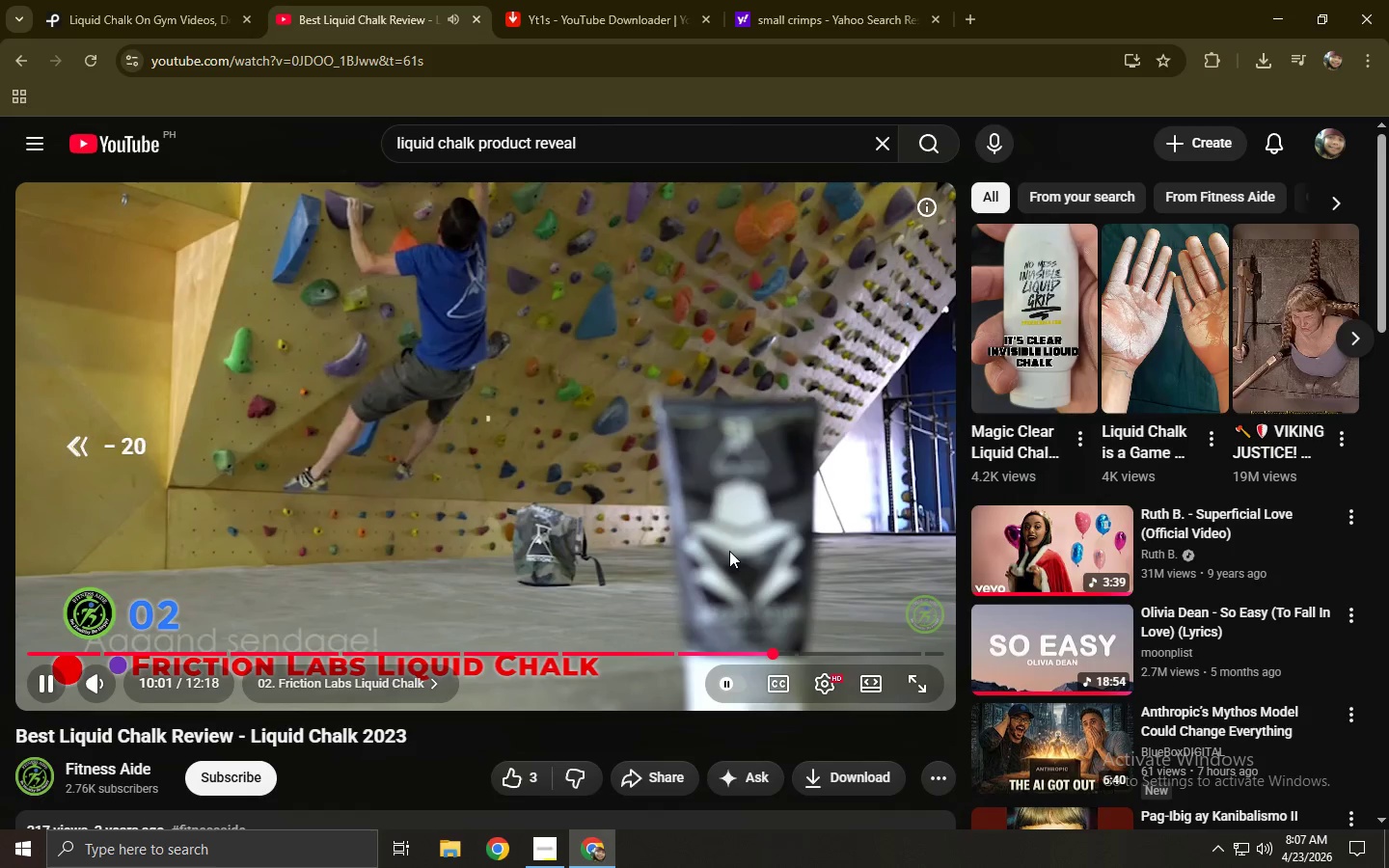 
key(ArrowLeft)
 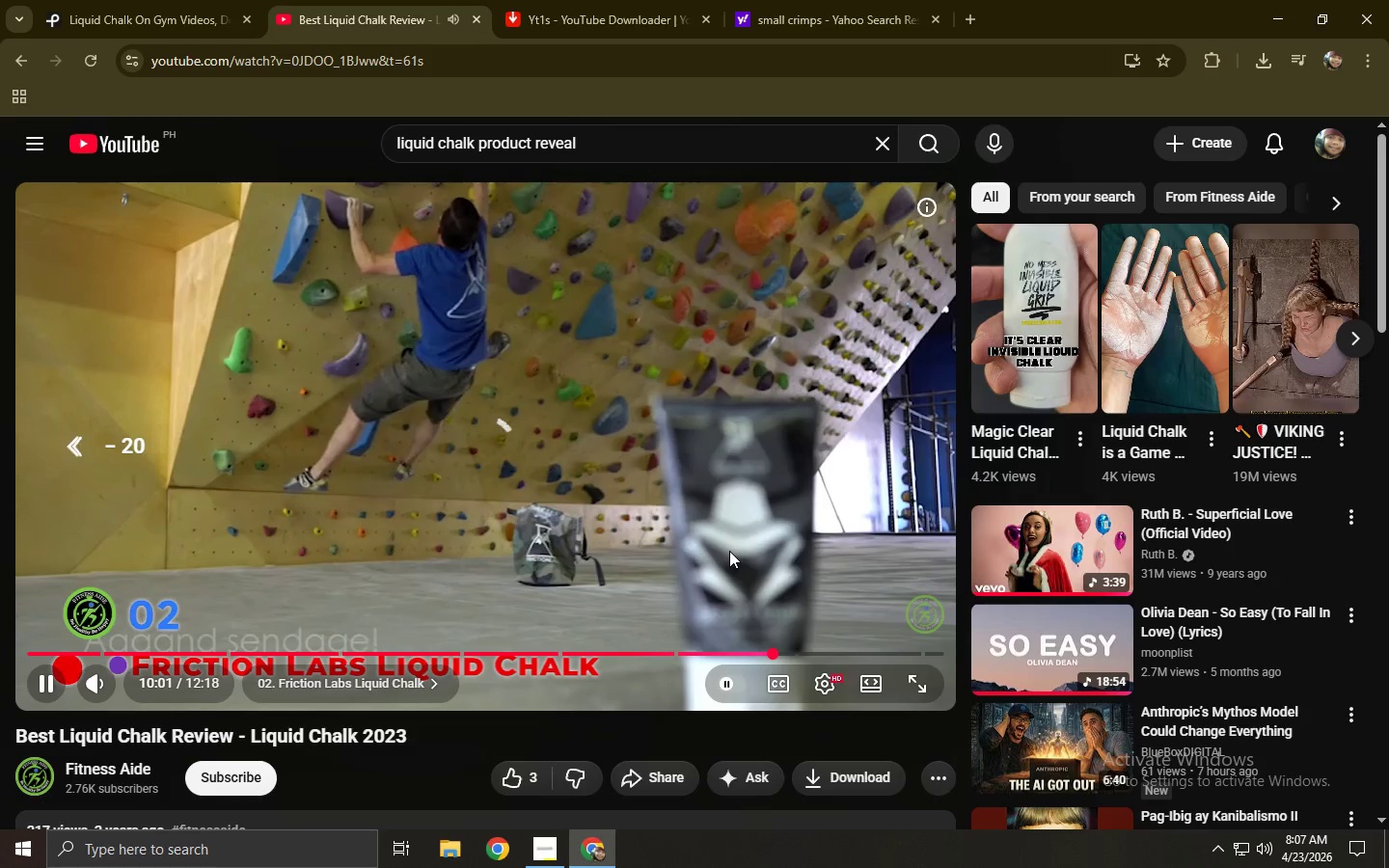 
key(ArrowLeft)
 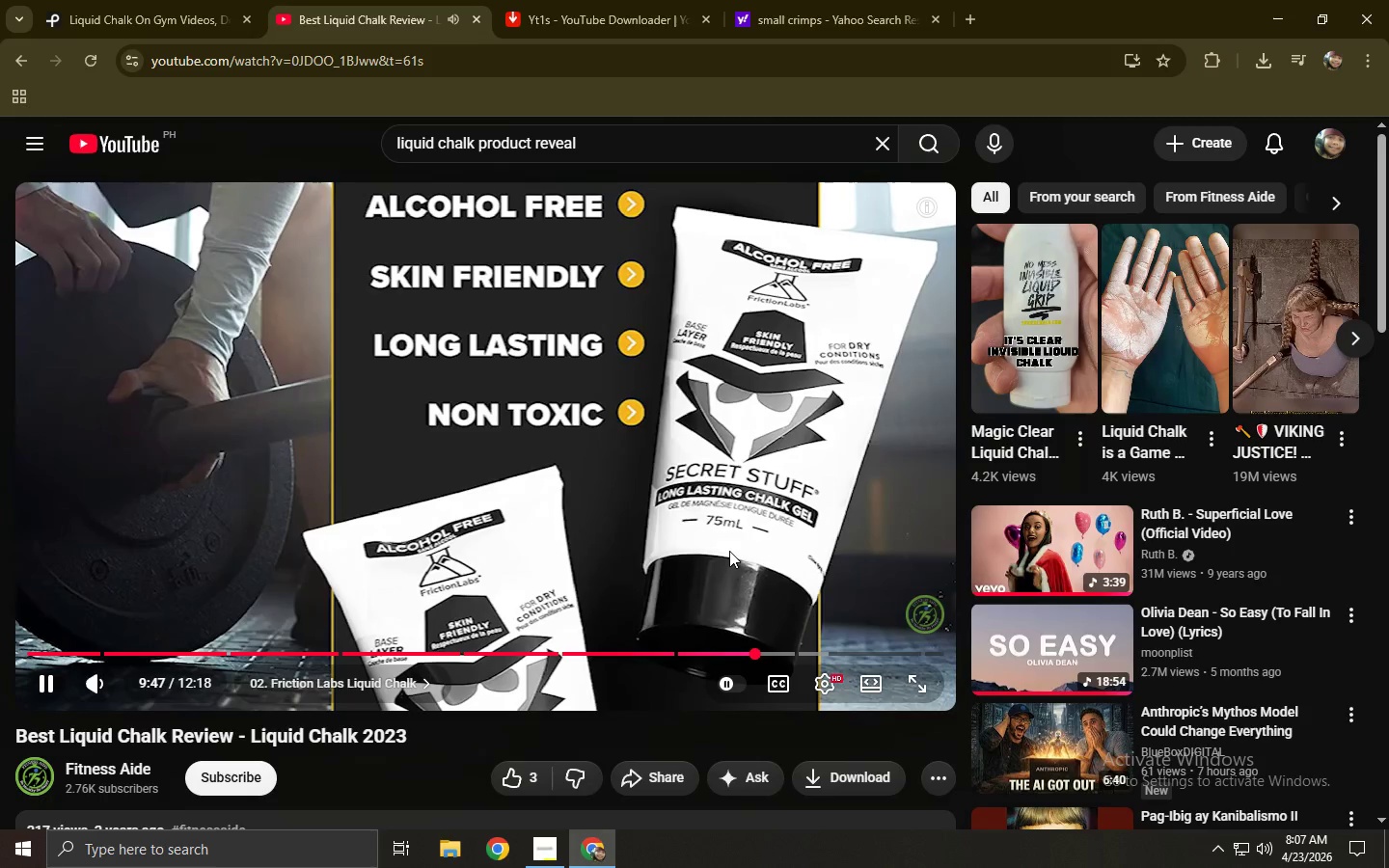 
key(ArrowRight)
 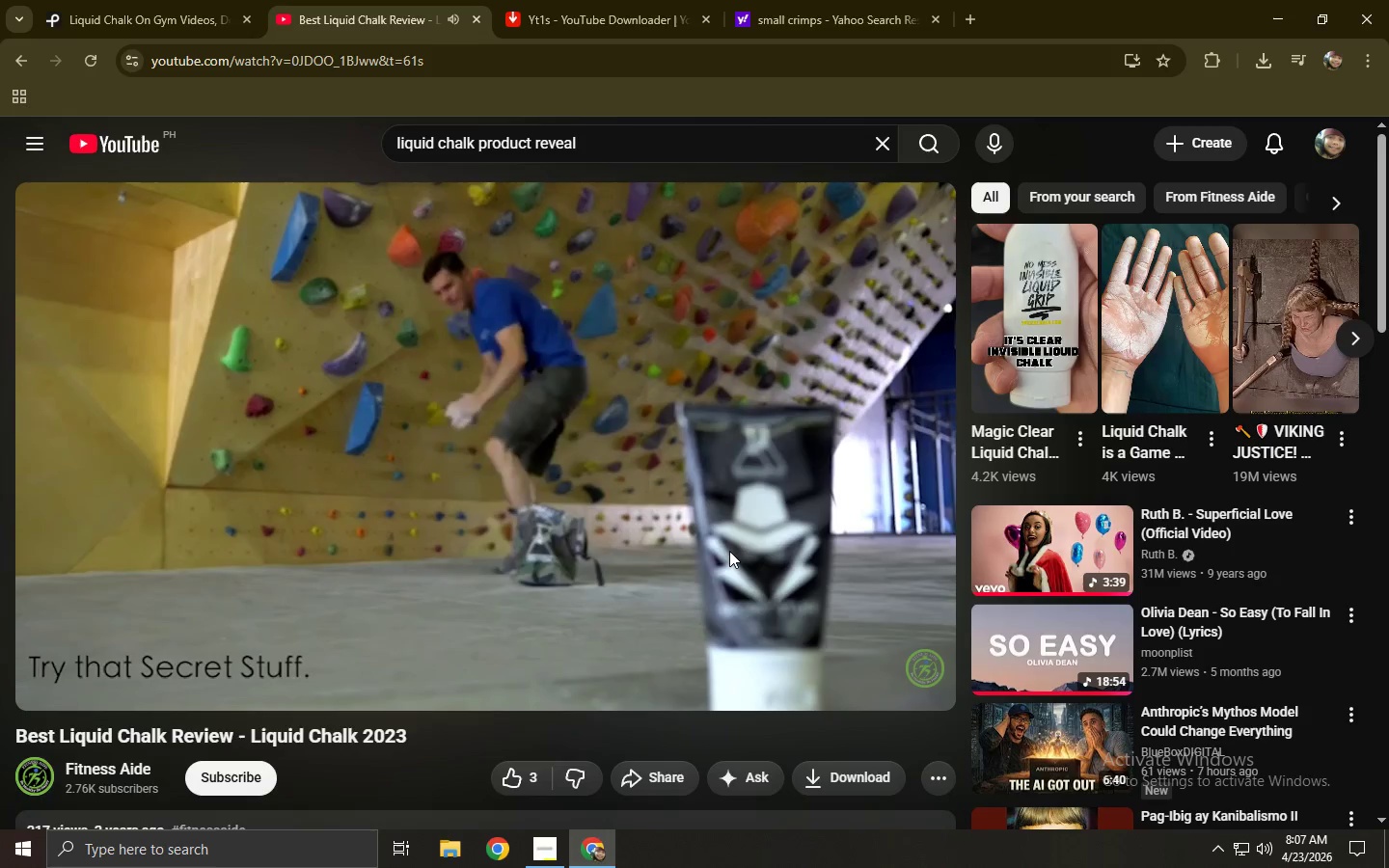 
wait(5.81)
 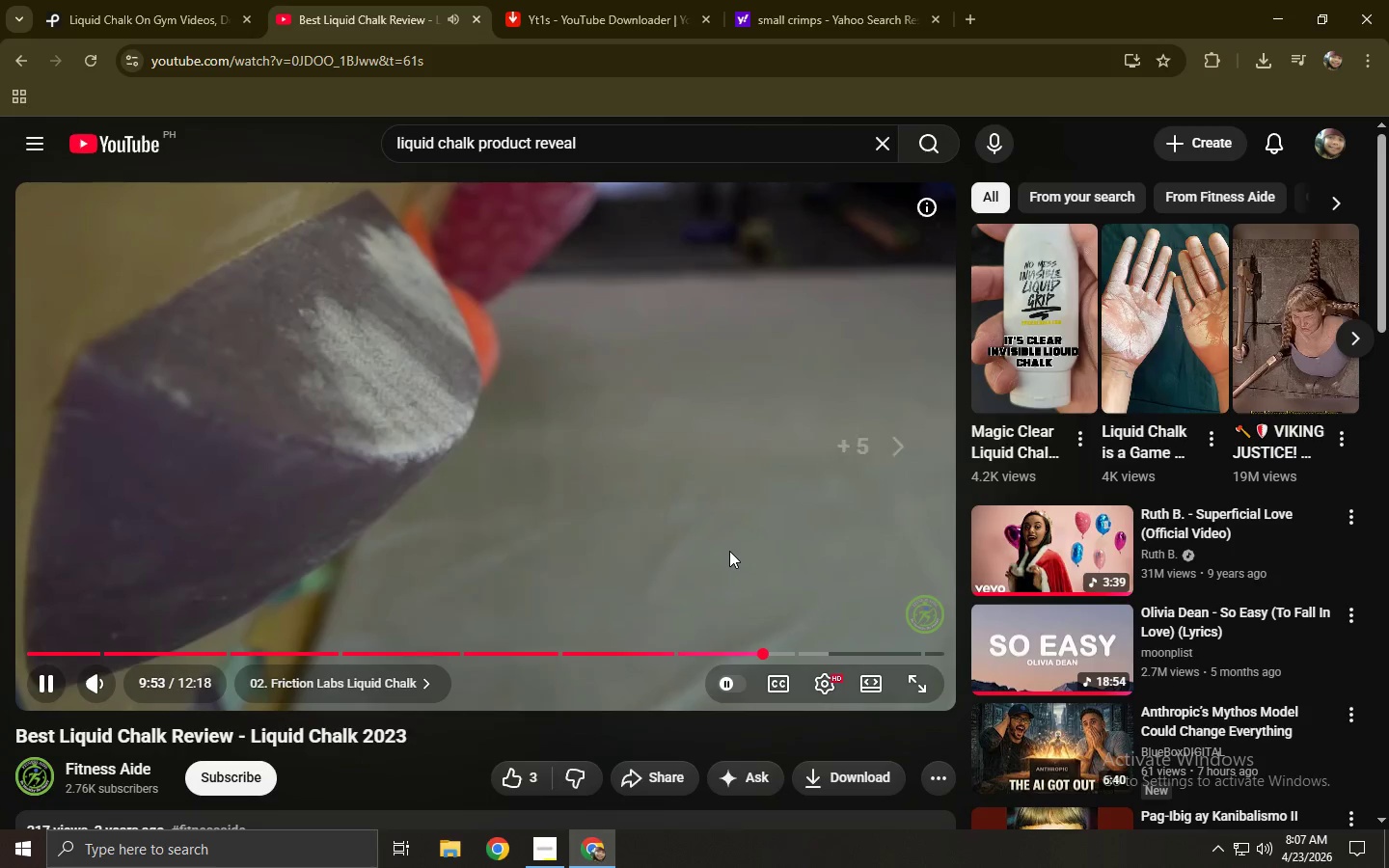 
left_click([739, 469])
 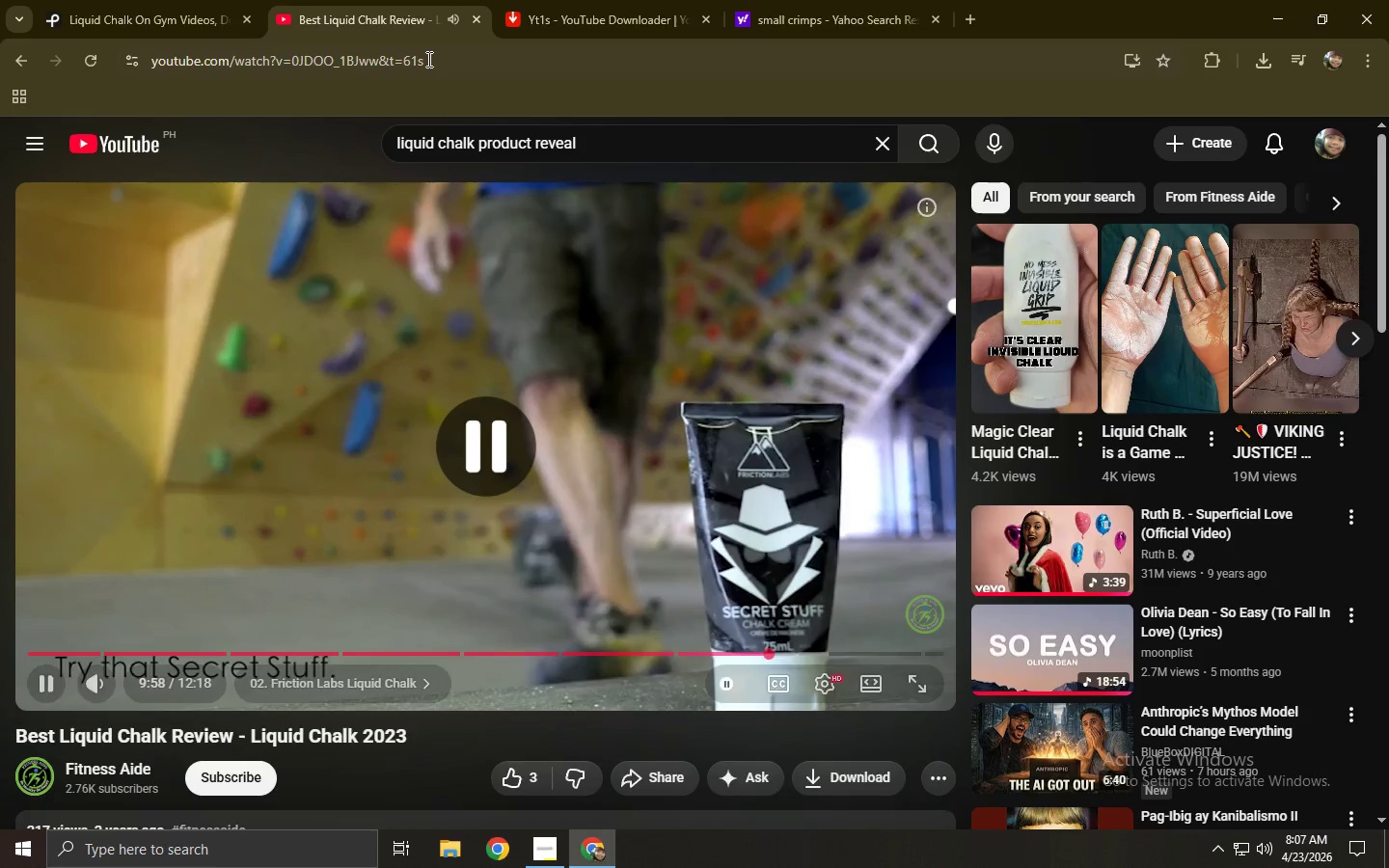 
left_click([427, 59])
 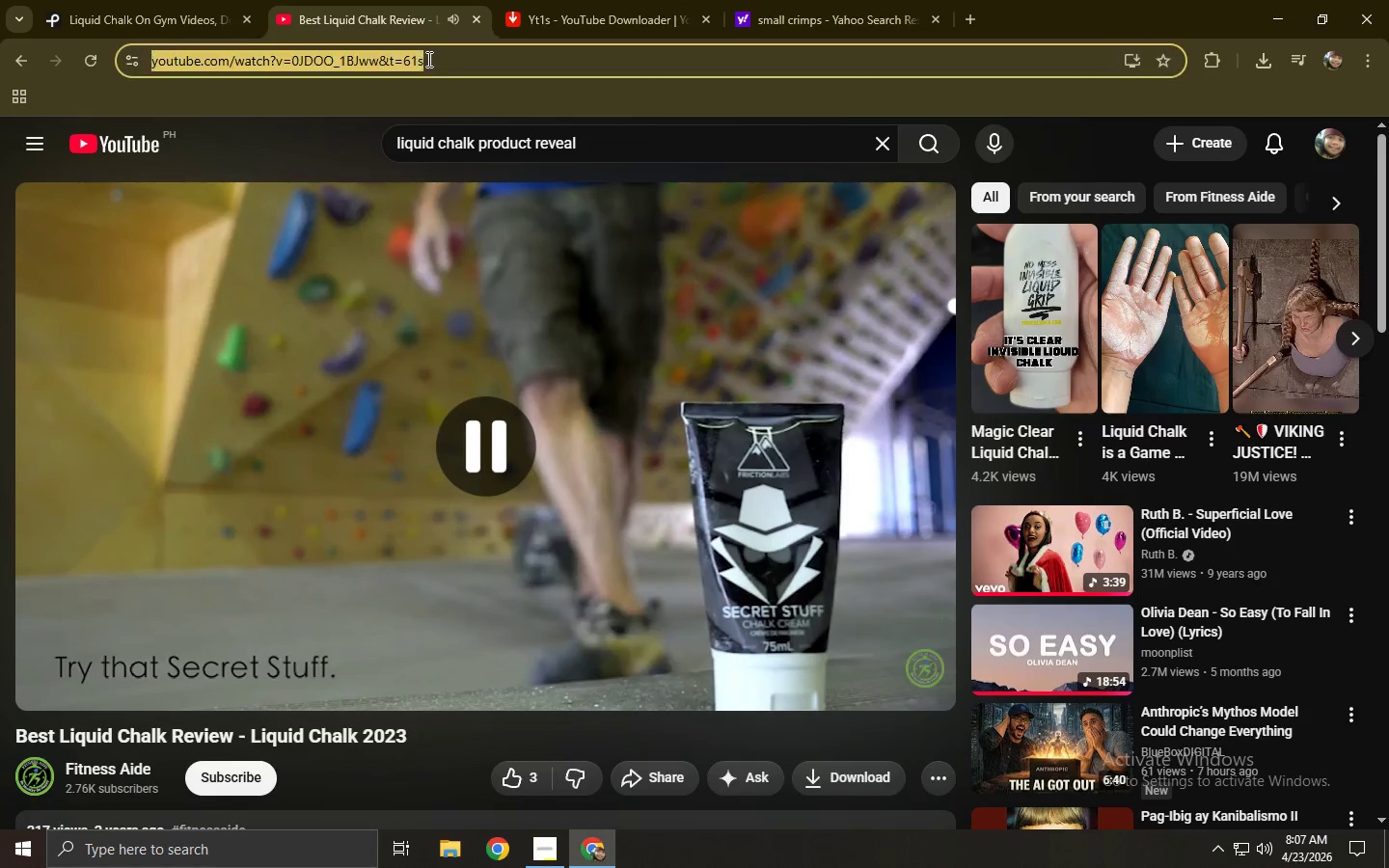 
key(Control+ControlLeft)
 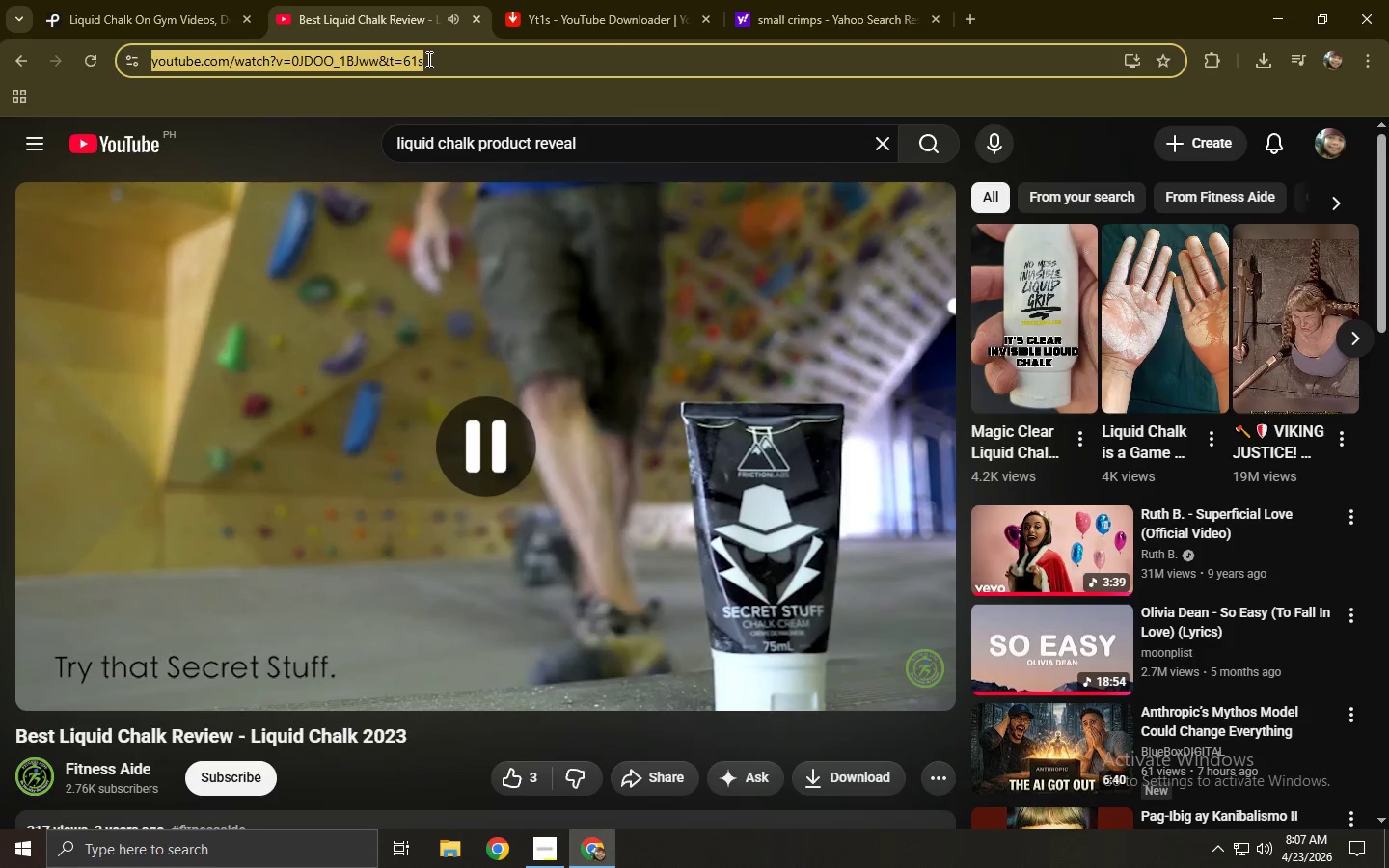 
key(Control+C)
 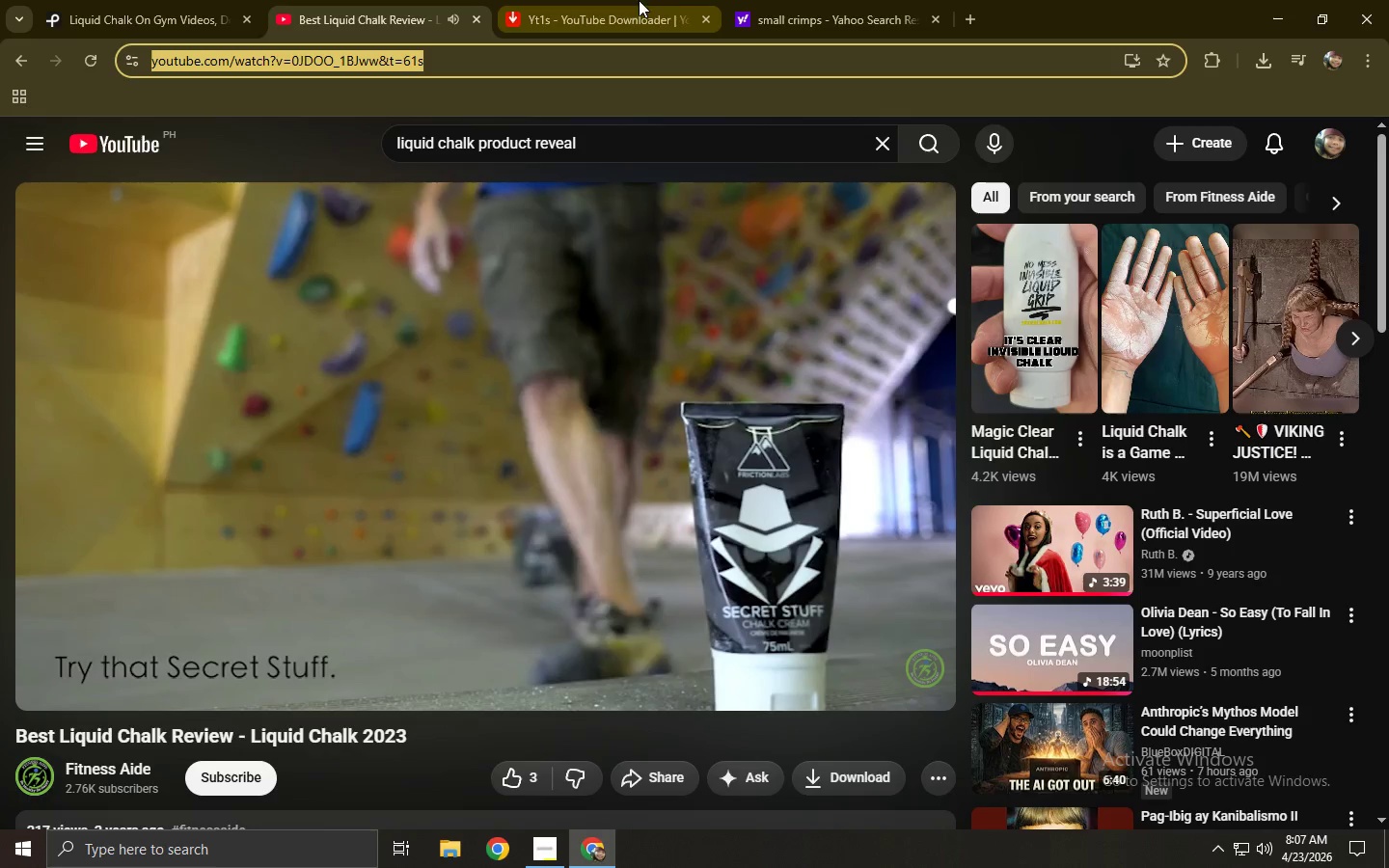 
left_click([689, 0])
 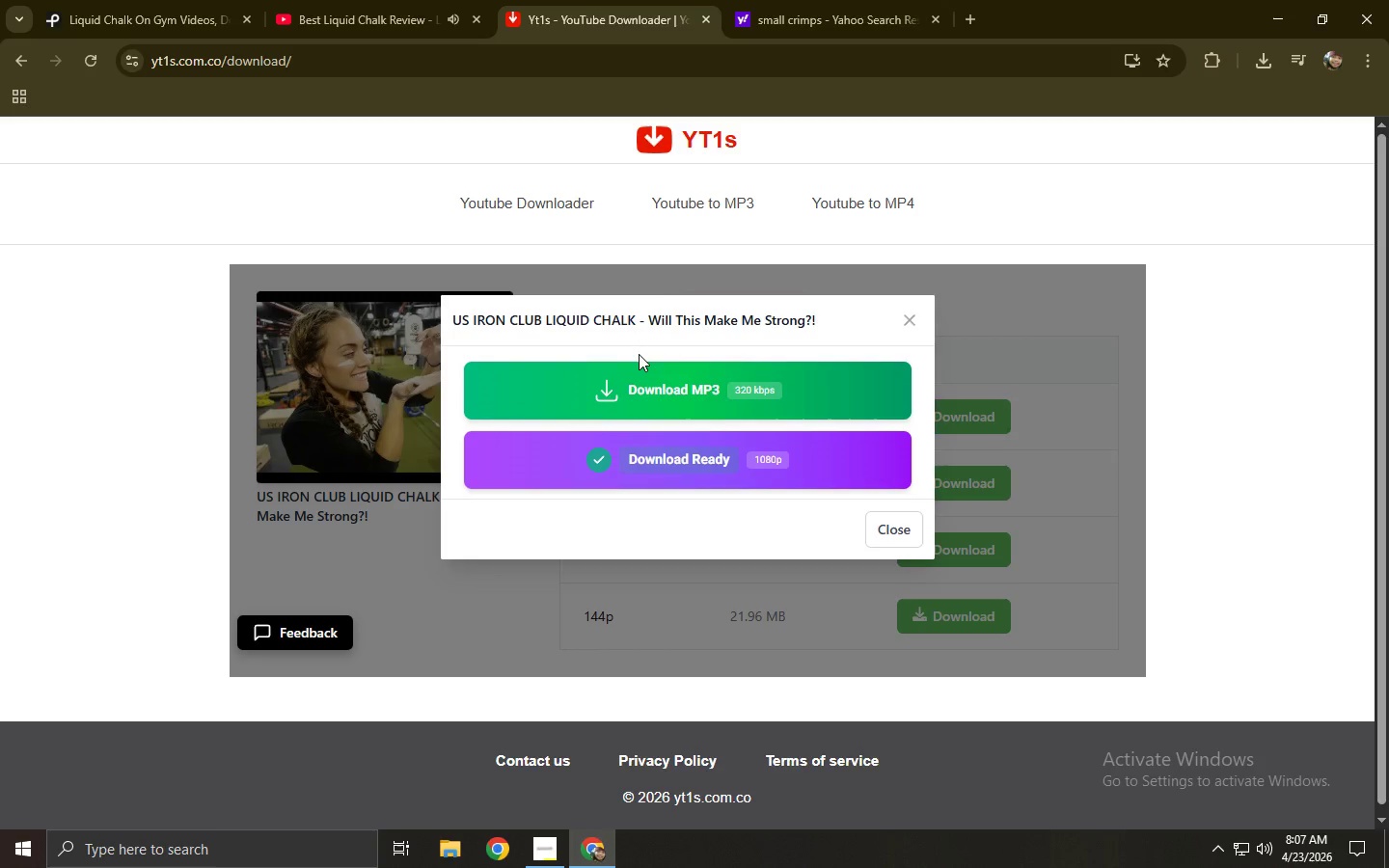 
left_click([570, 214])
 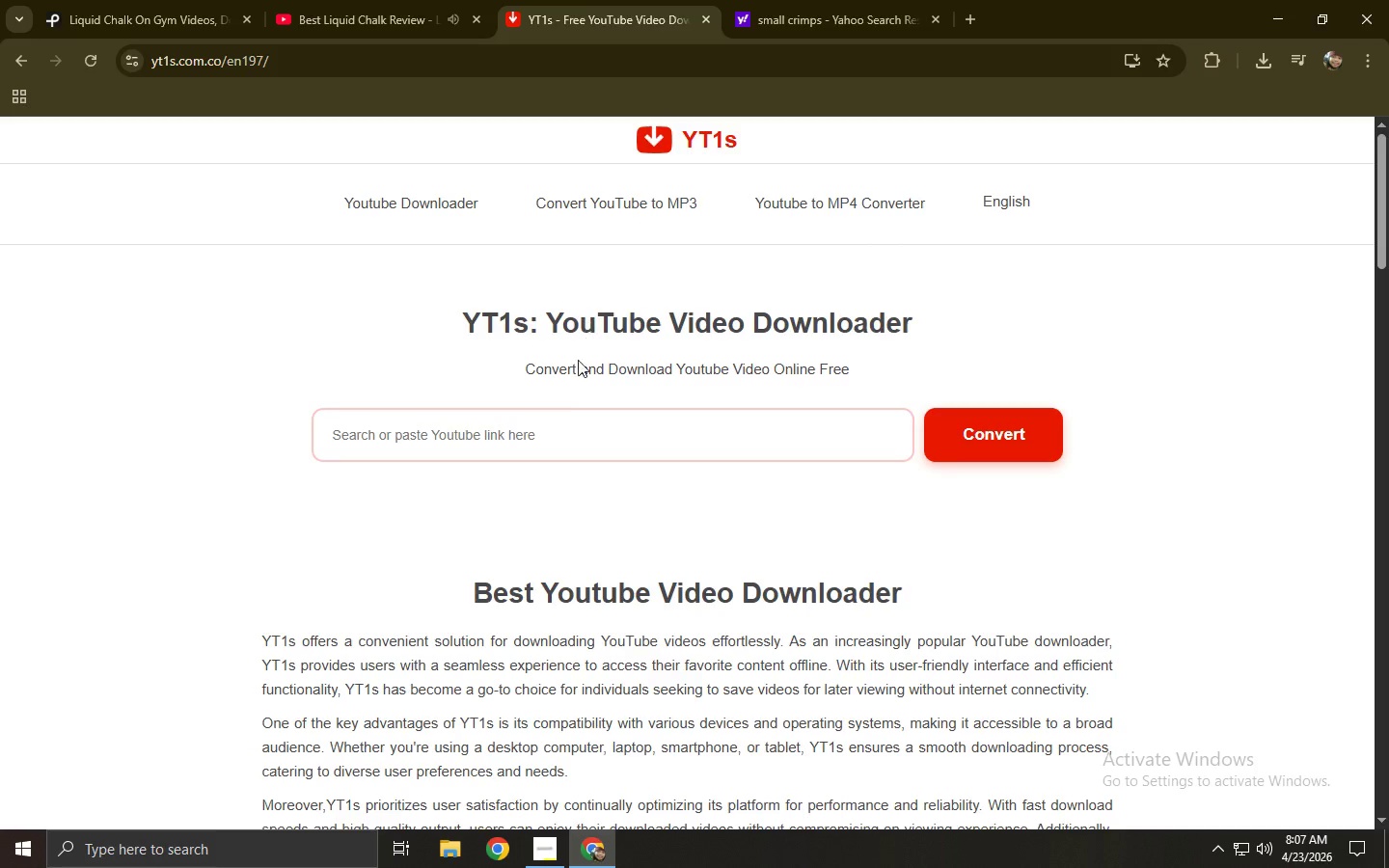 
left_click([550, 426])
 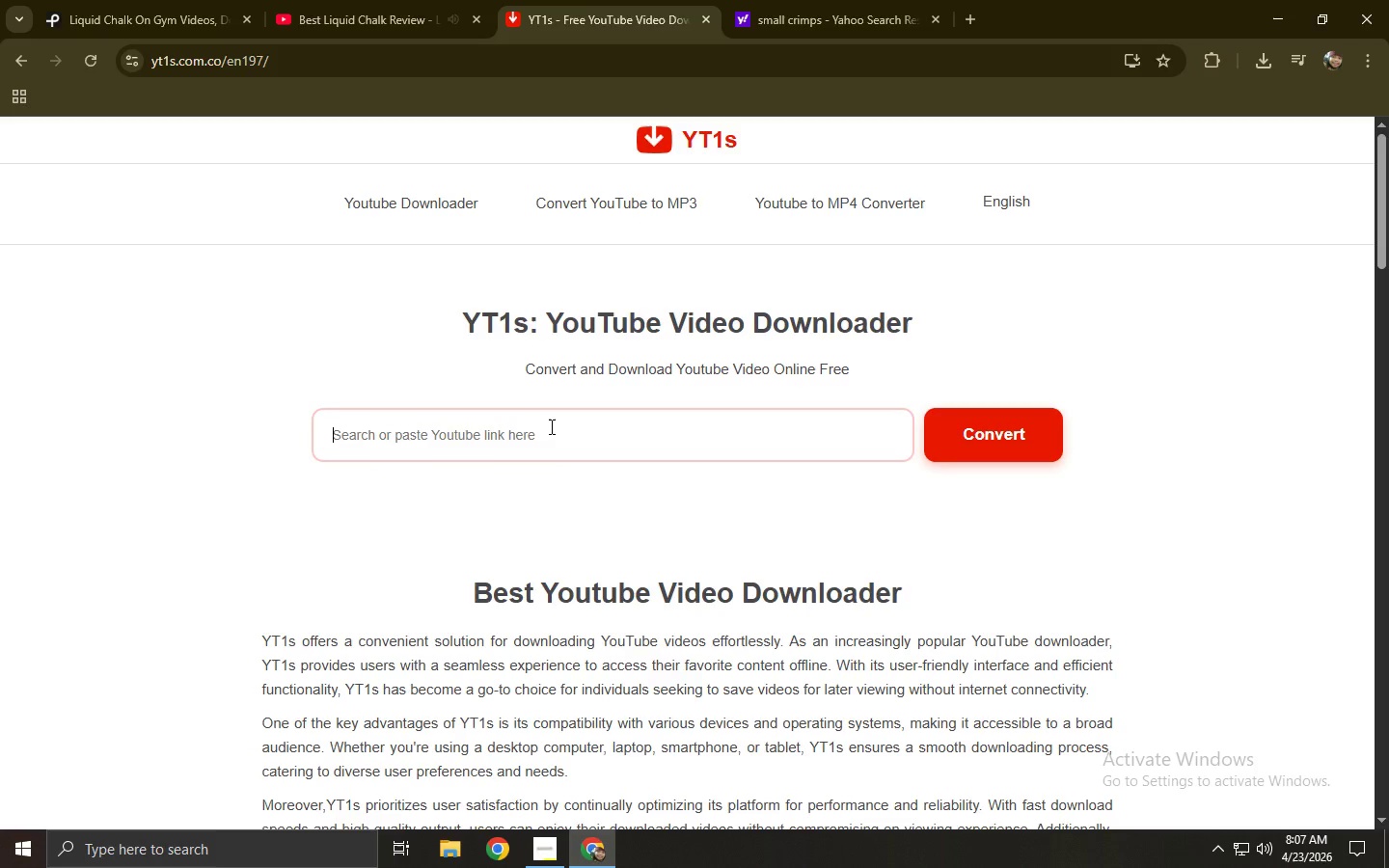 
key(Control+ControlLeft)
 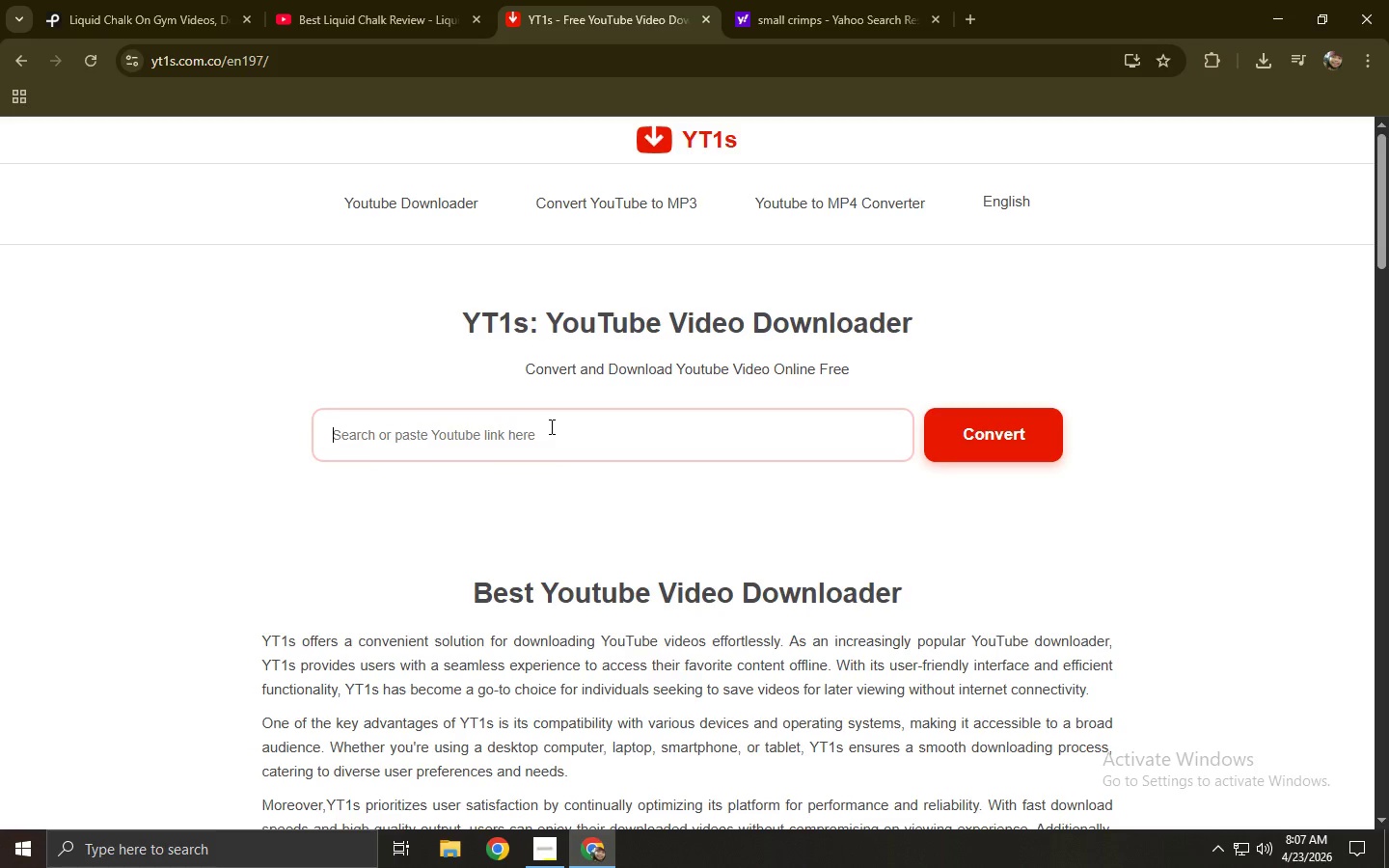 
key(Control+V)
 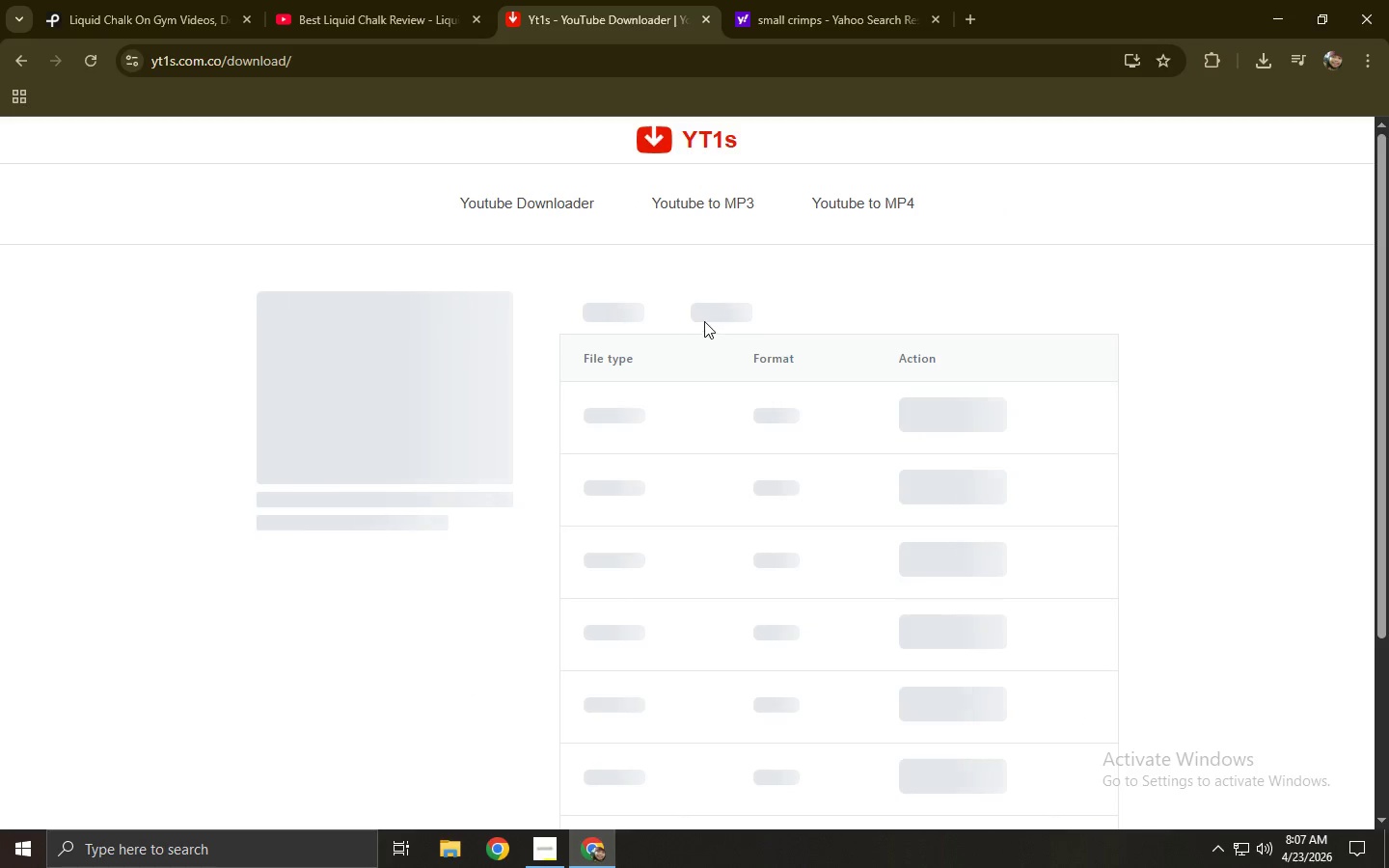 
left_click([722, 312])
 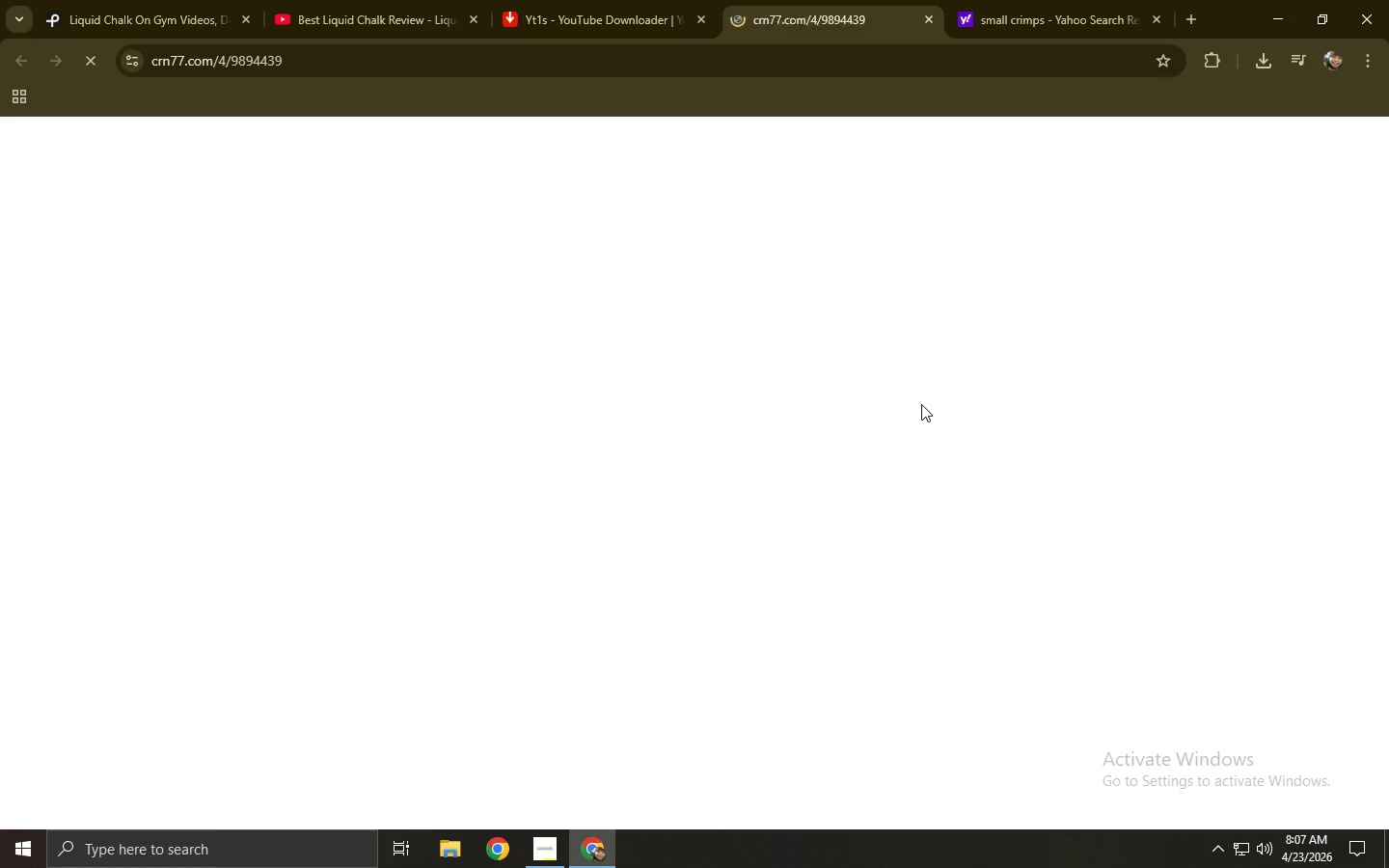 
key(Control+ControlLeft)
 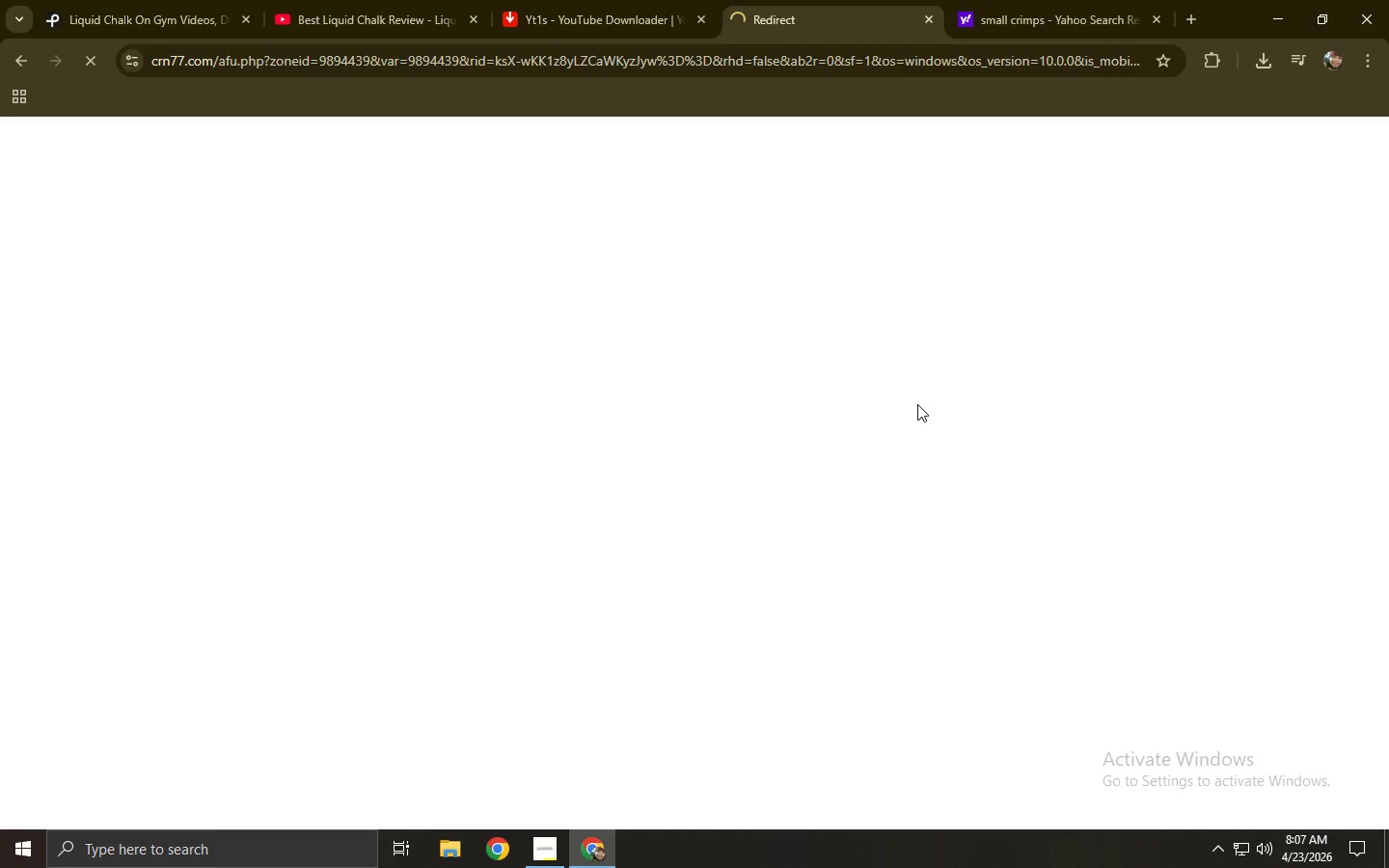 
key(Control+W)
 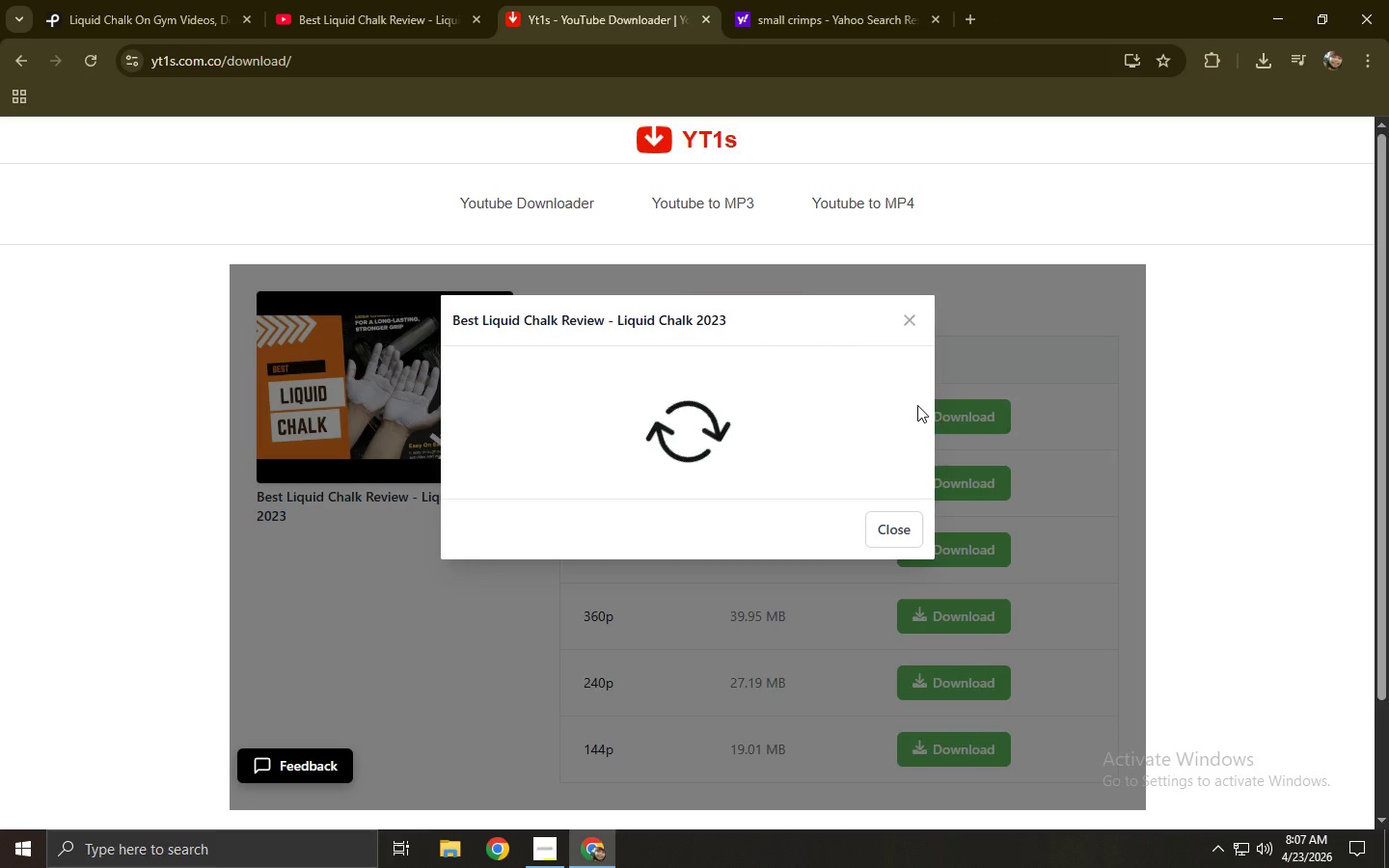 
mouse_move([861, 402])
 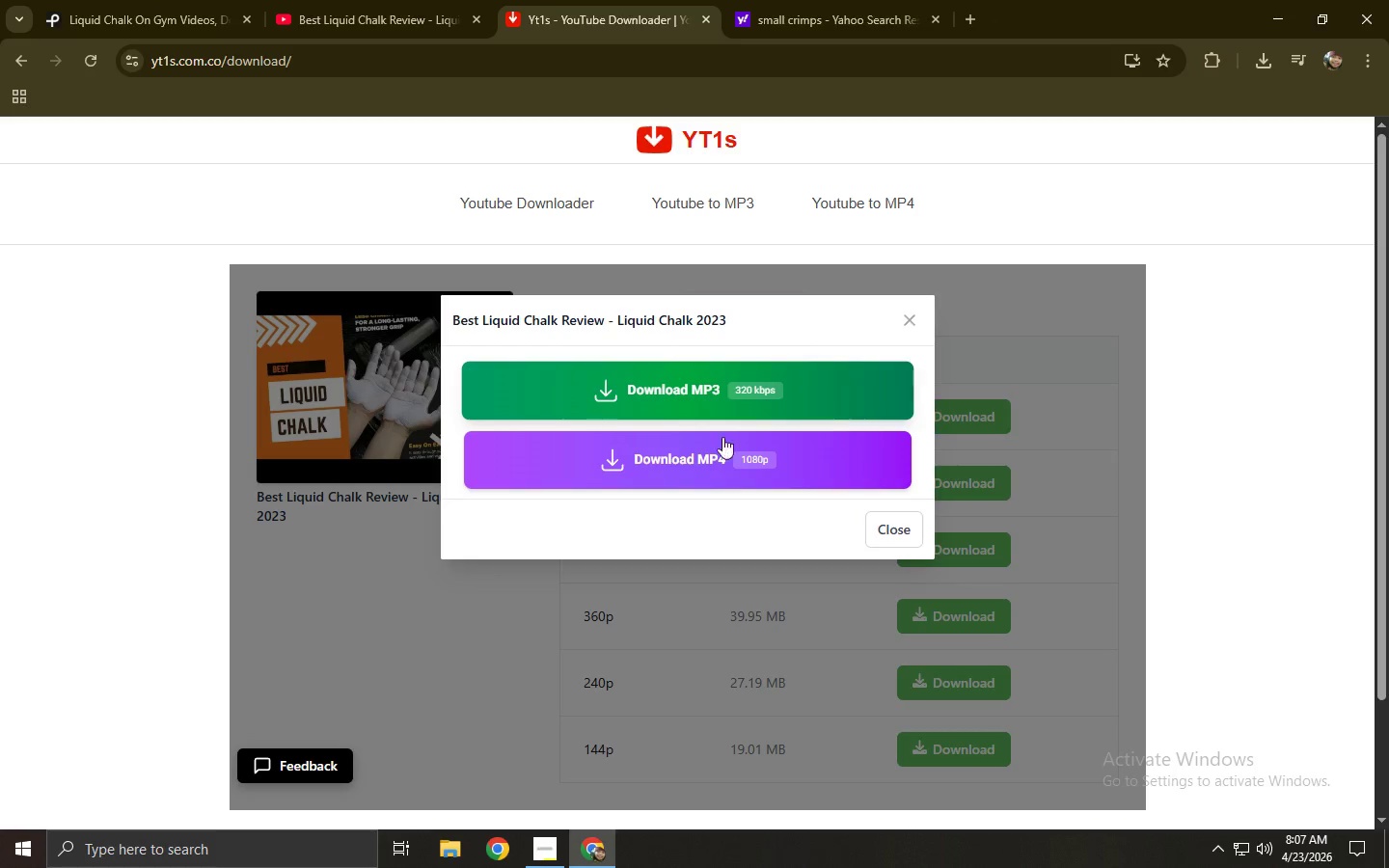 
left_click([697, 457])
 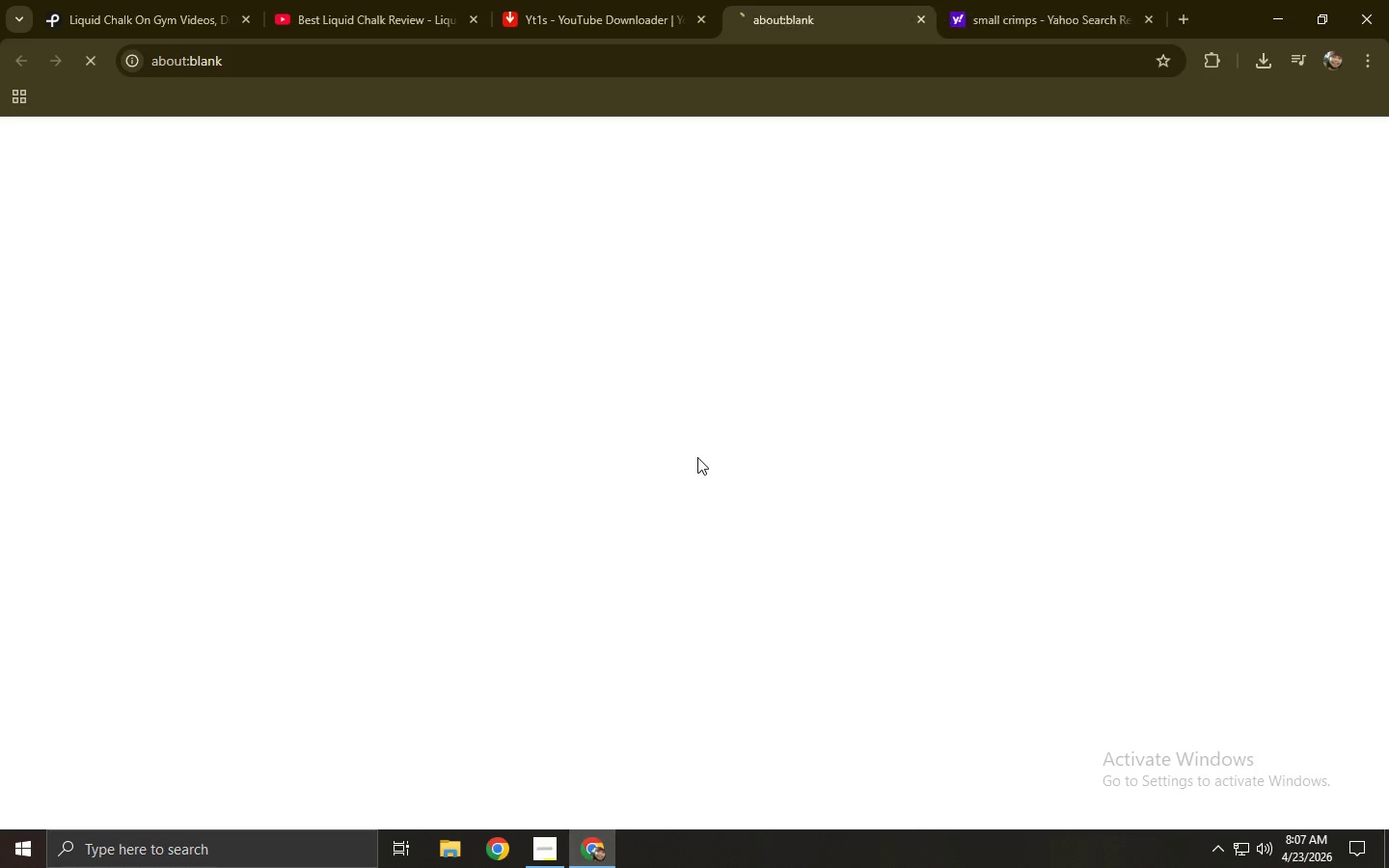 
key(Control+ControlLeft)
 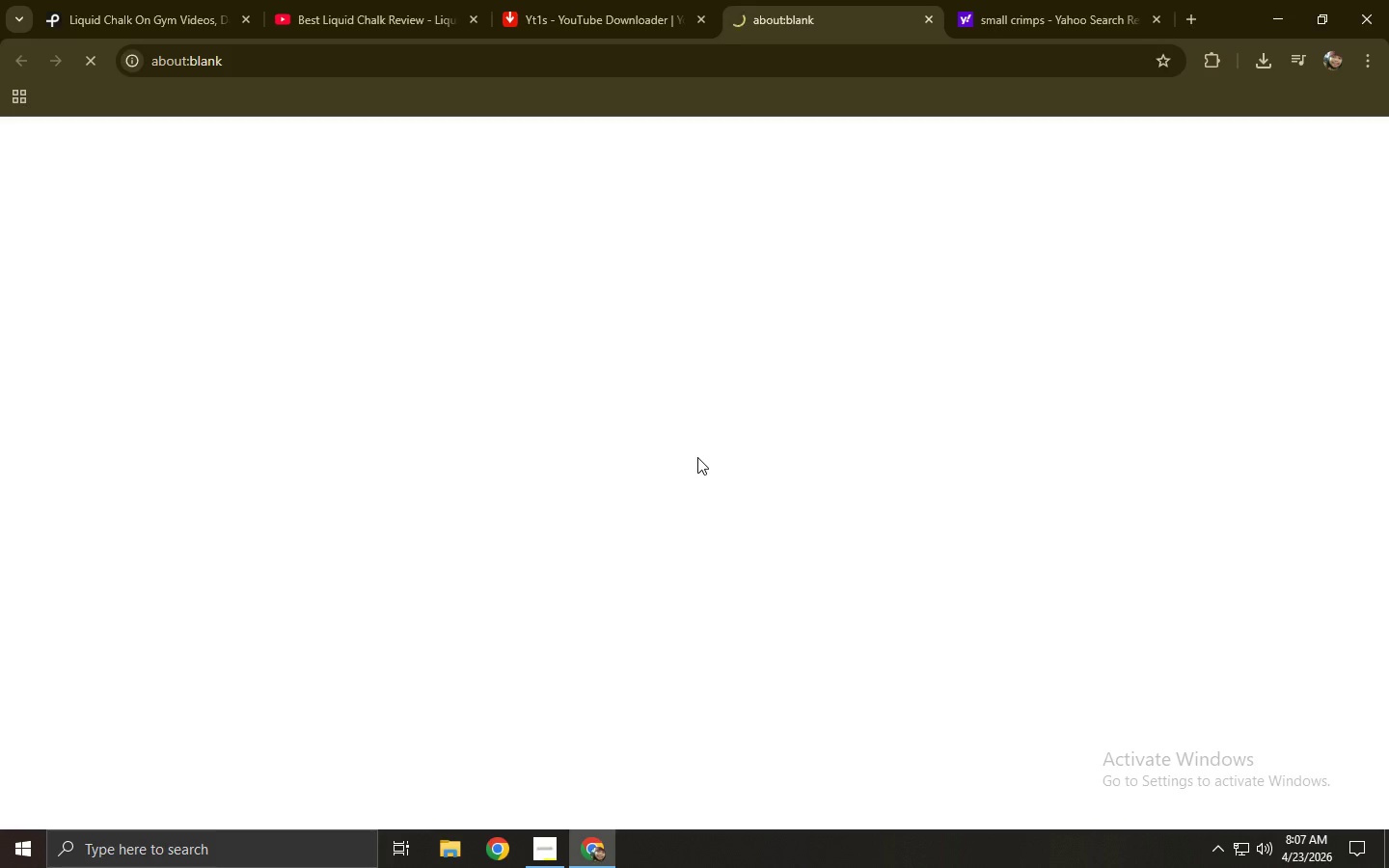 
key(Control+W)
 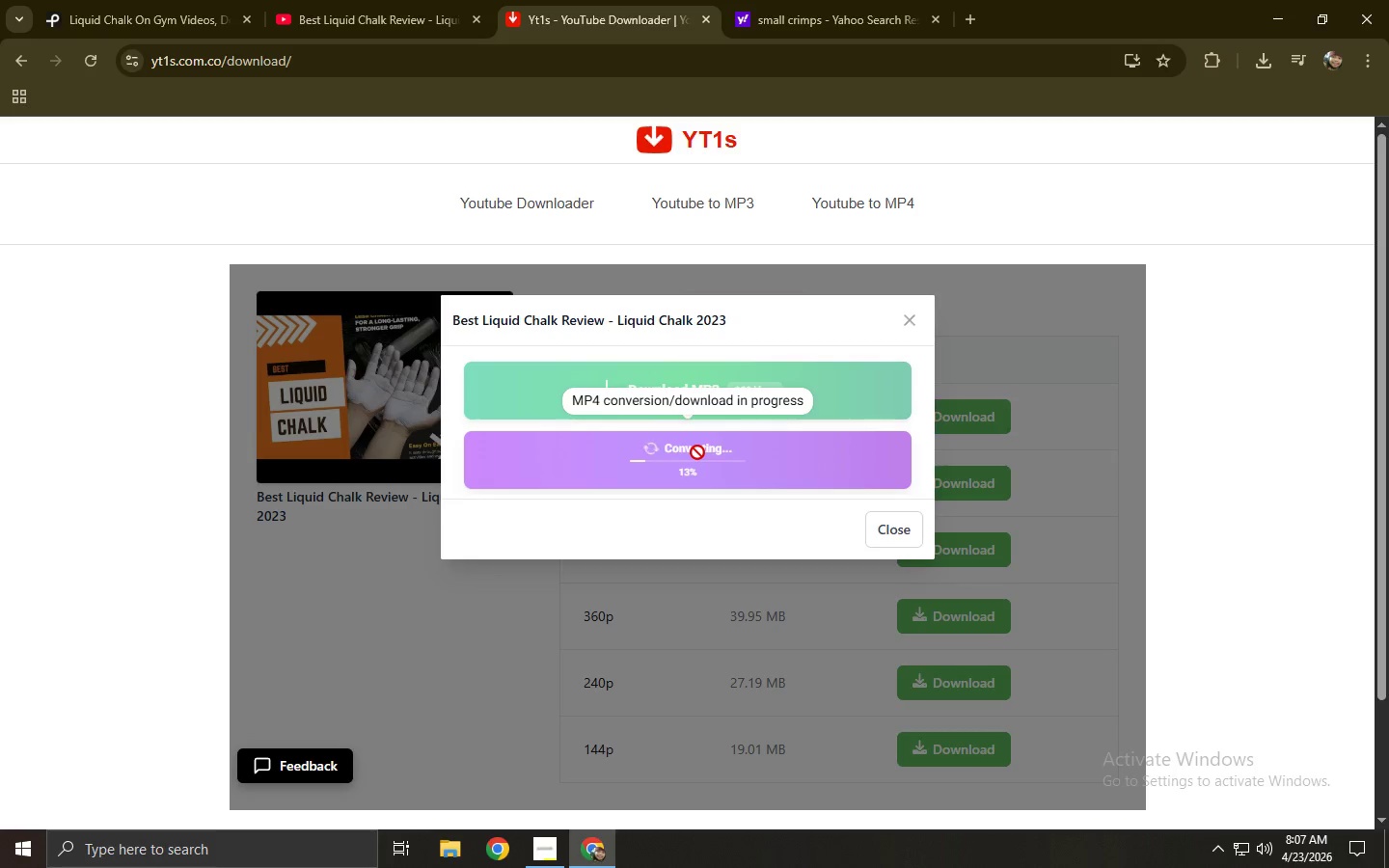 
wait(12.19)
 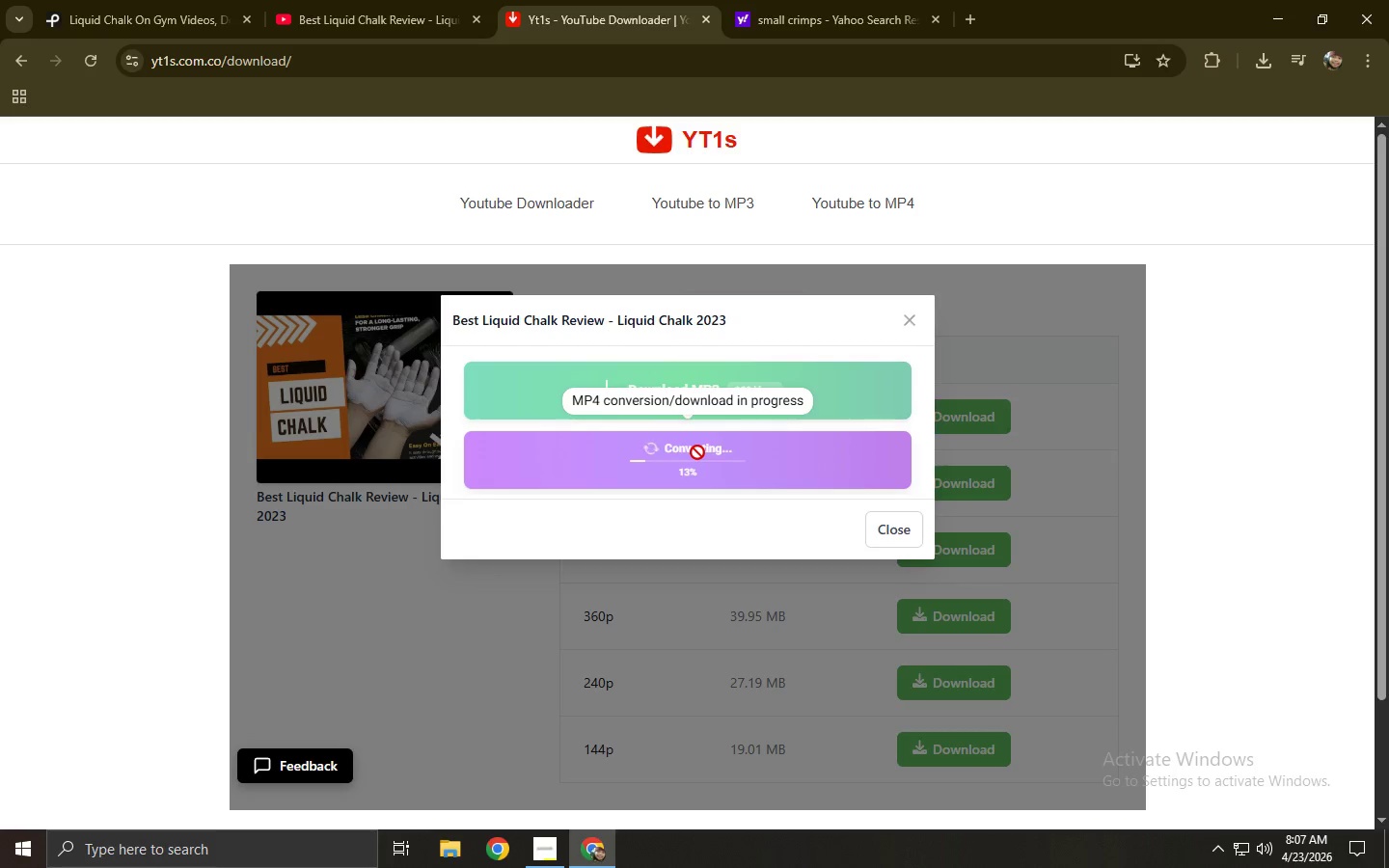 
double_click([361, 0])
 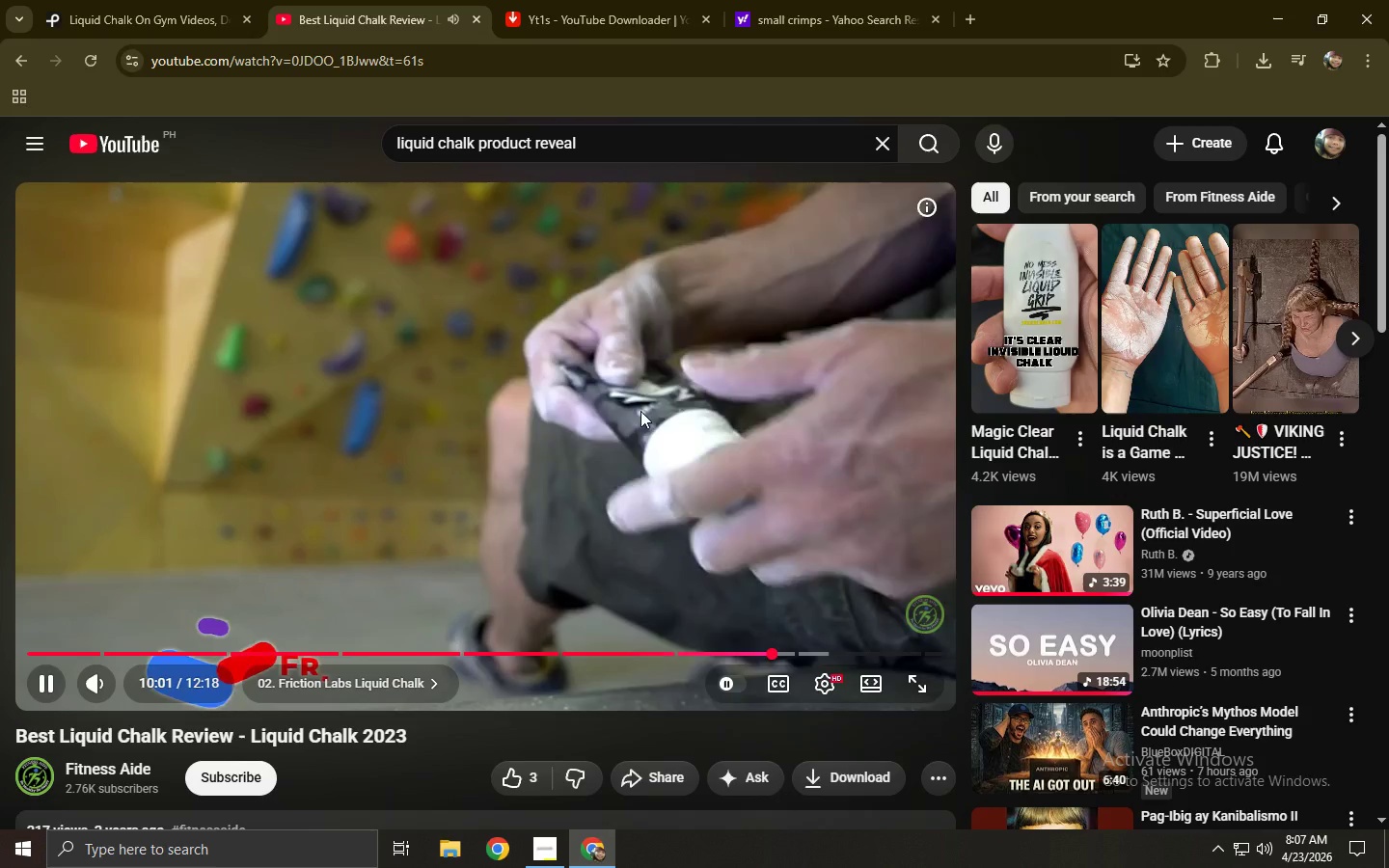 
wait(5.16)
 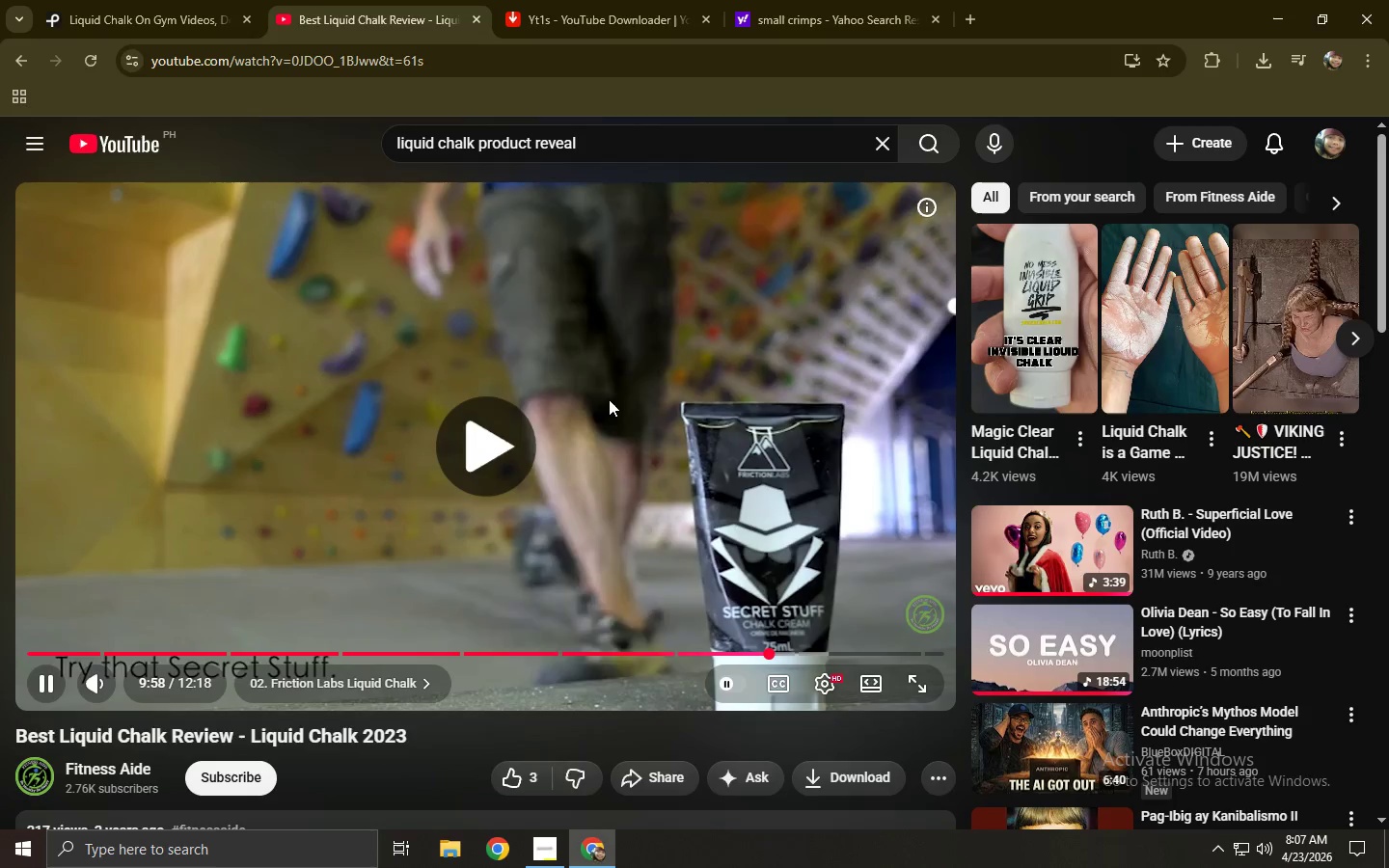 
left_click([641, 393])
 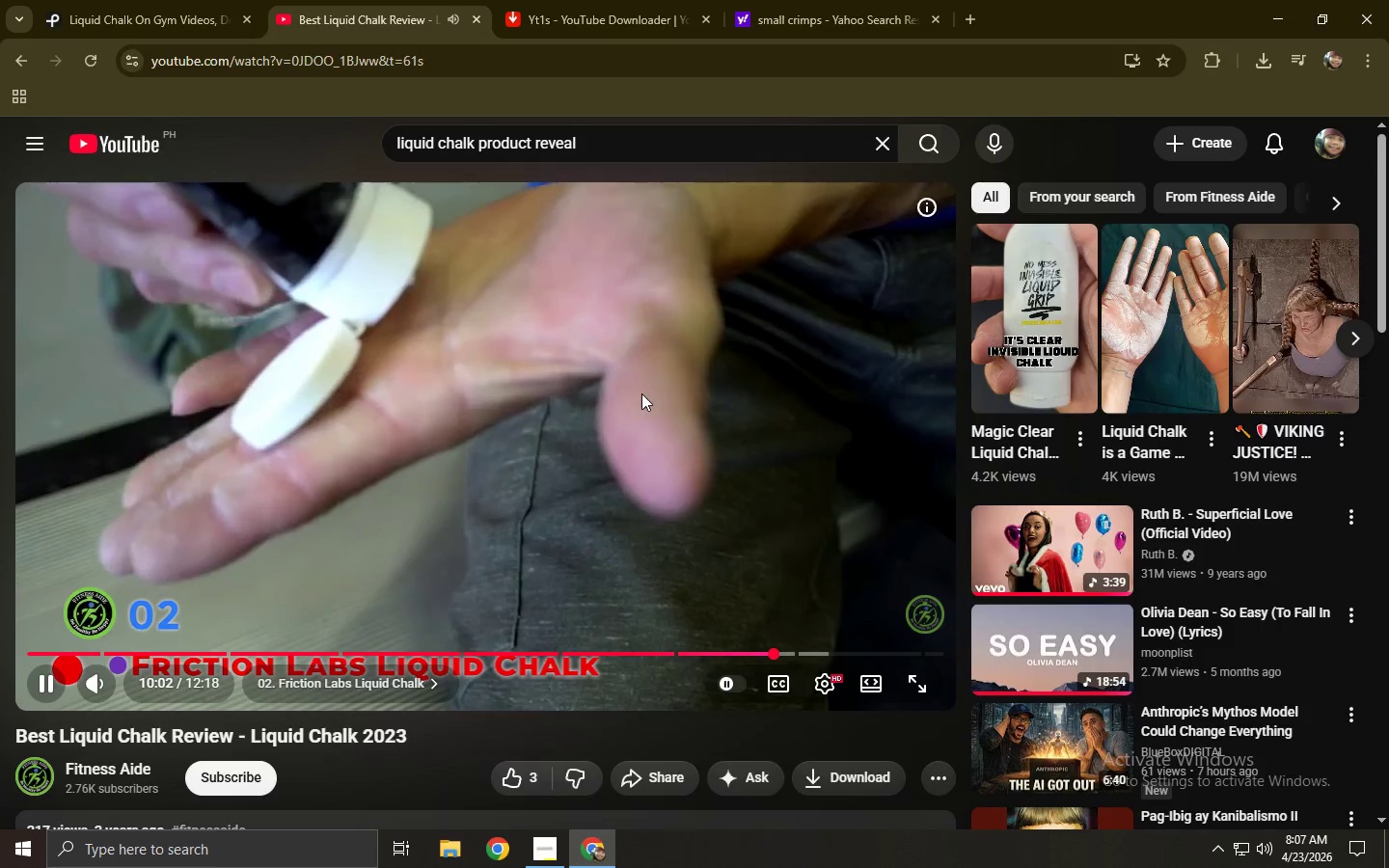 
key(Alt+AltLeft)
 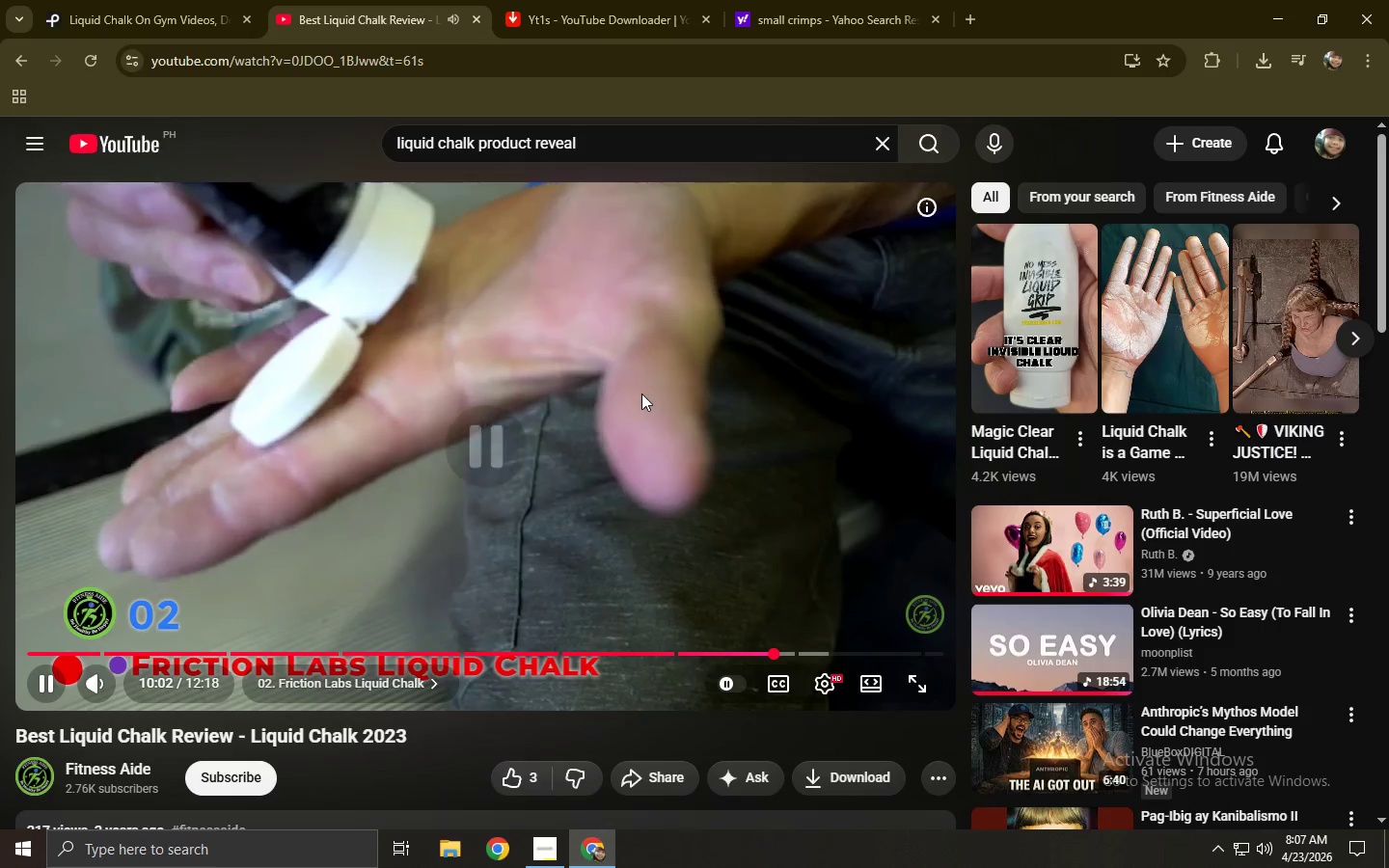 
key(Alt+Tab)